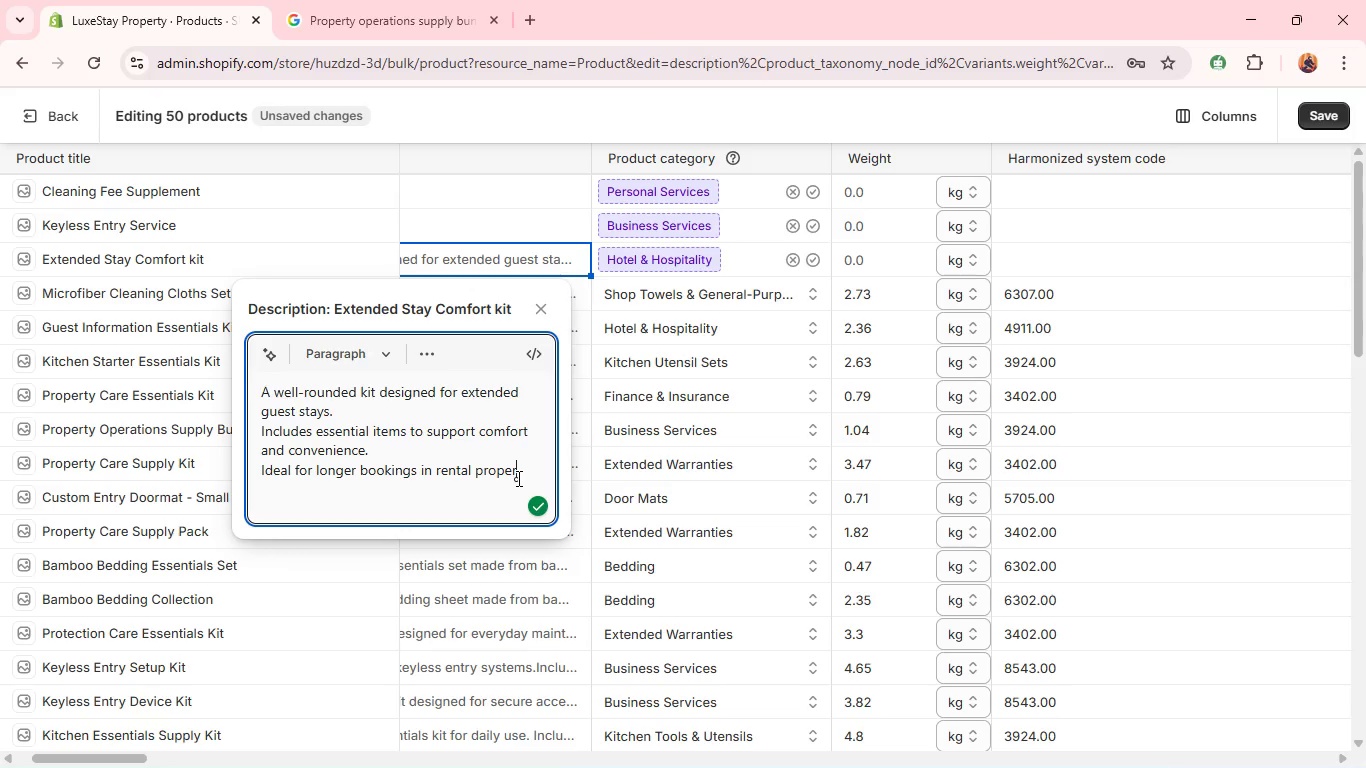 
wait(8.08)
 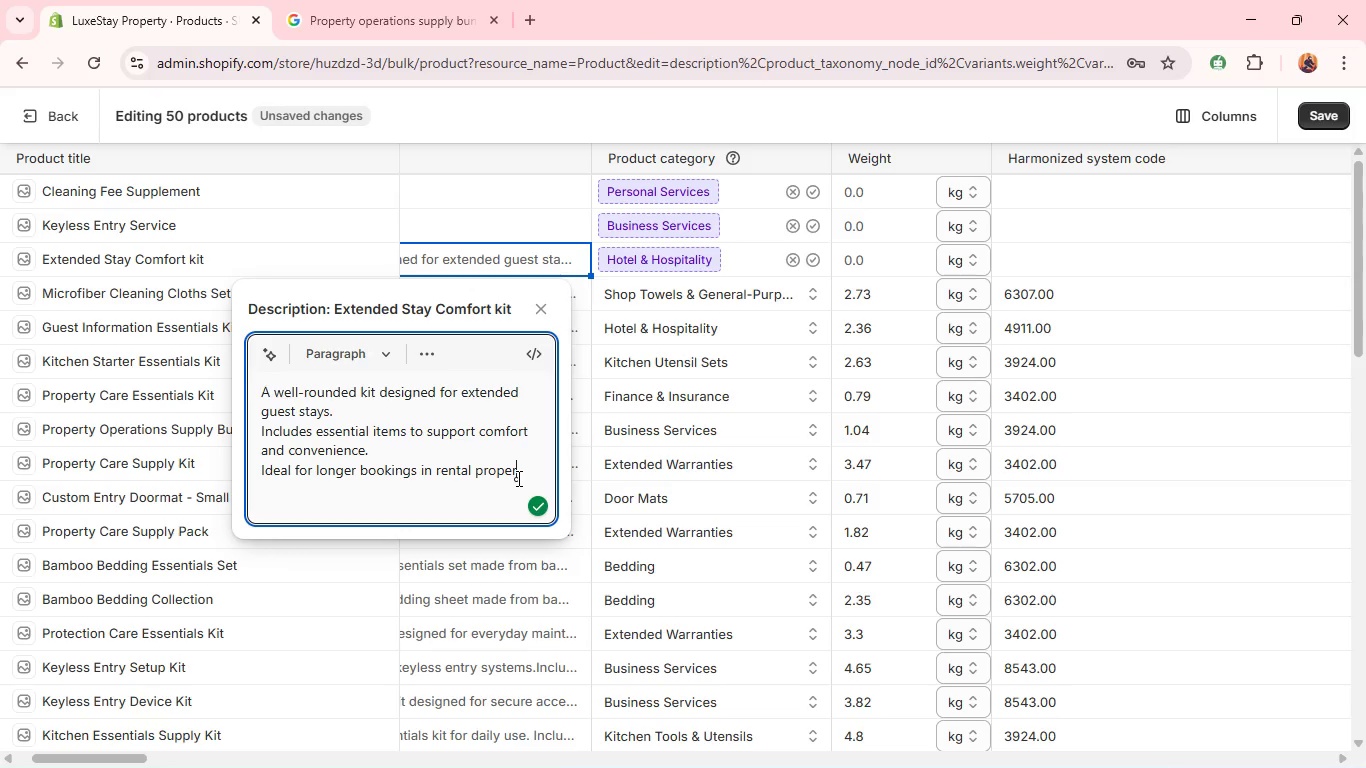 
type(ties.)
 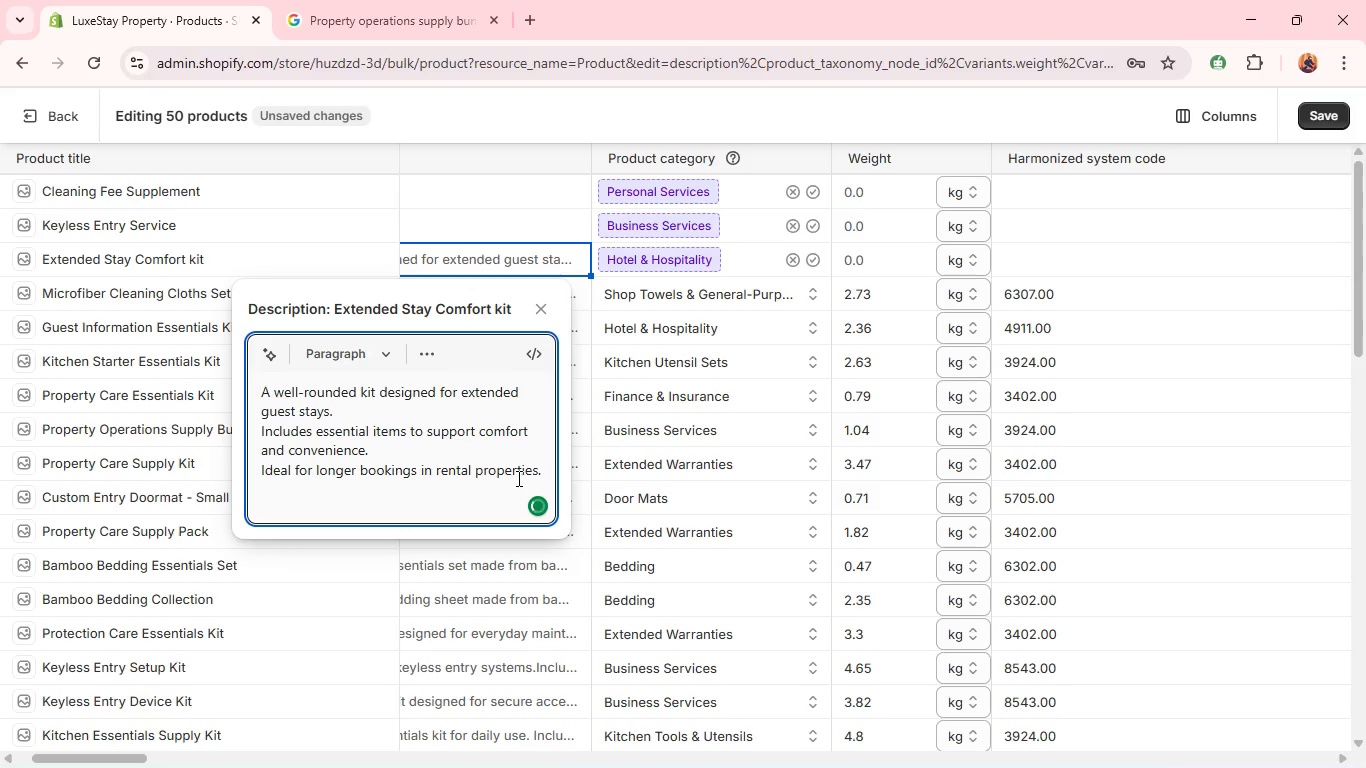 
key(Shift+Enter)
 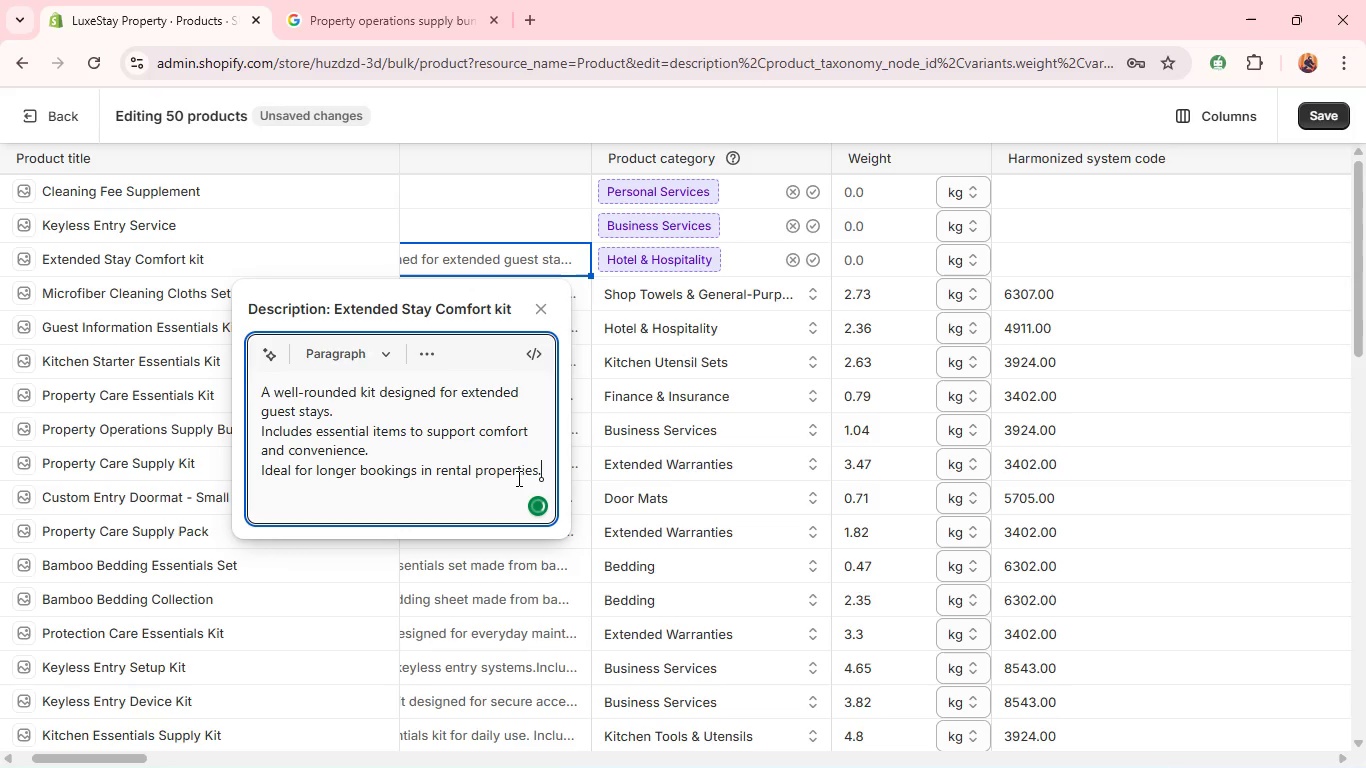 
type(ENhance)
key(Backspace)
key(Backspace)
key(Backspace)
key(Backspace)
key(Backspace)
key(Backspace)
type(nhances overall guest satisfaction. )
 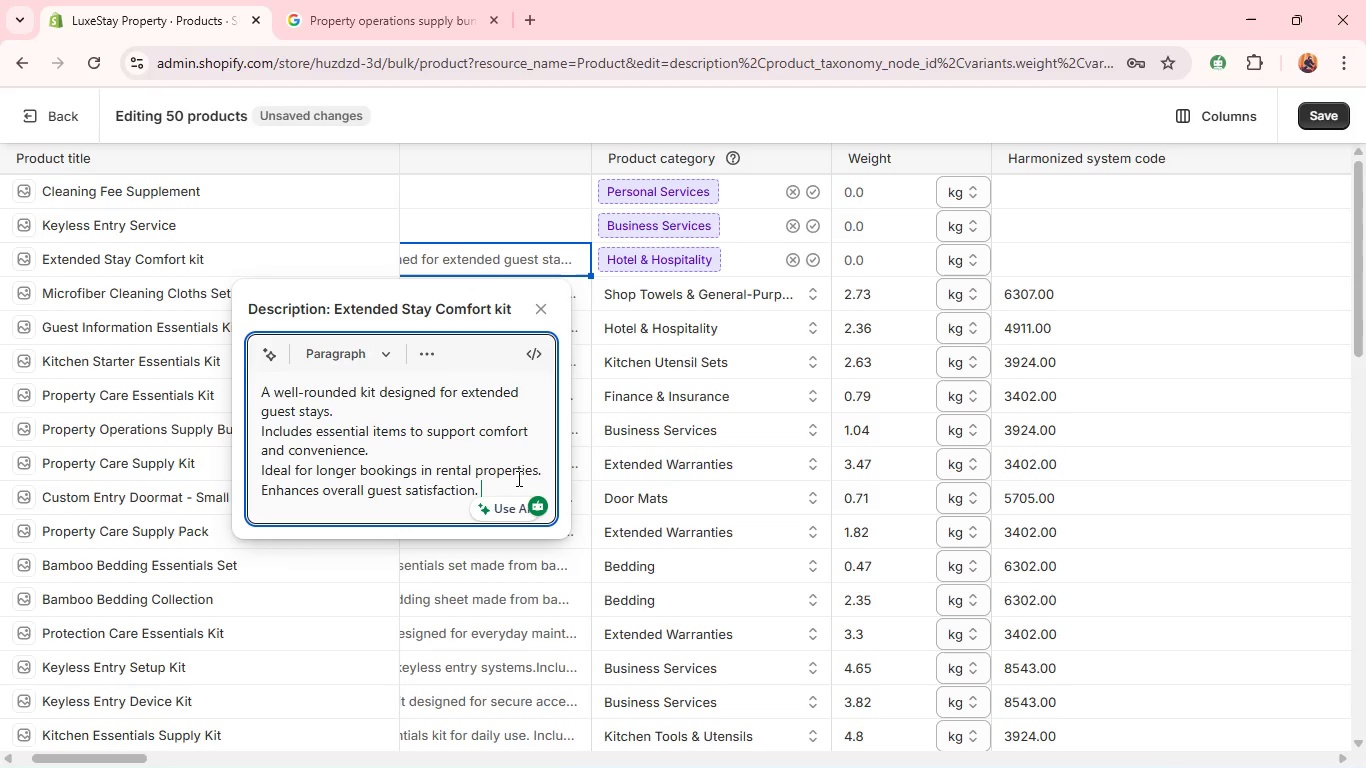 
wait(40.5)
 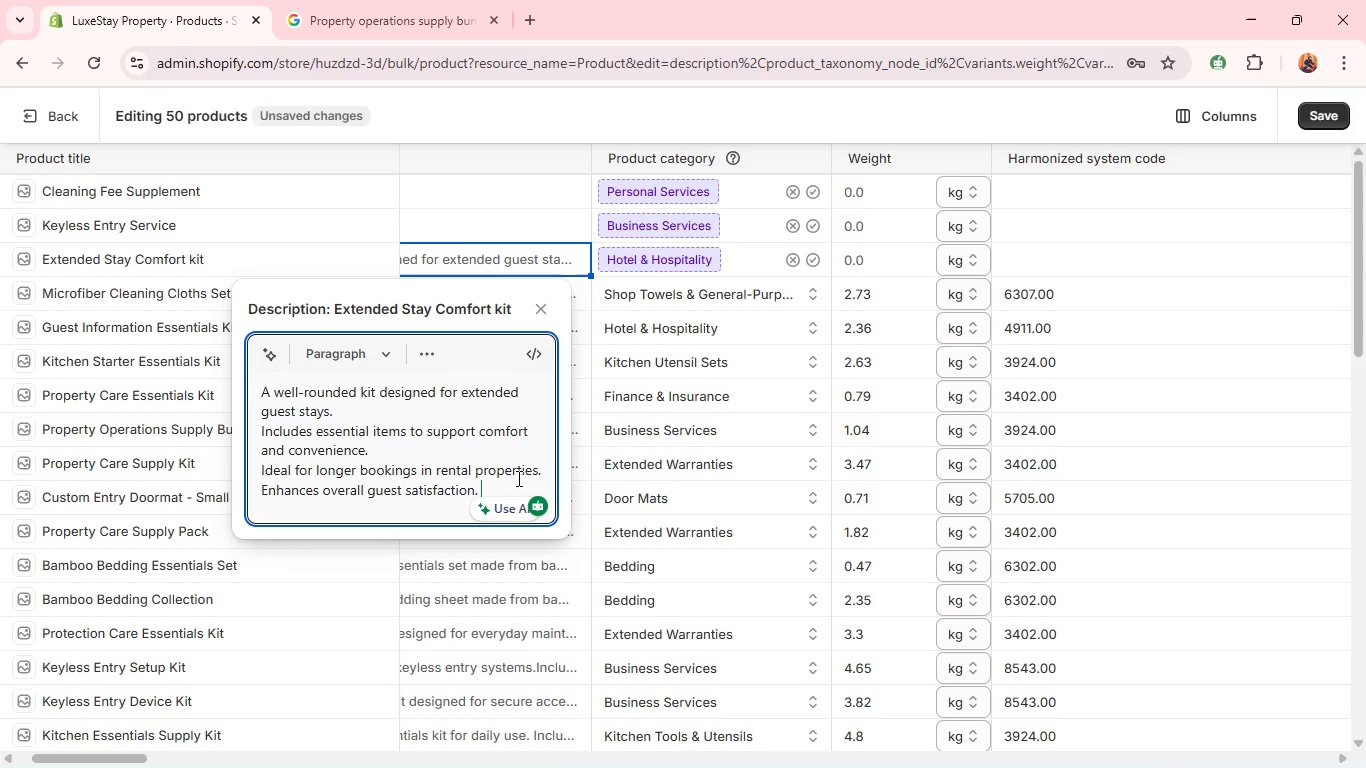 
left_click([811, 262])
 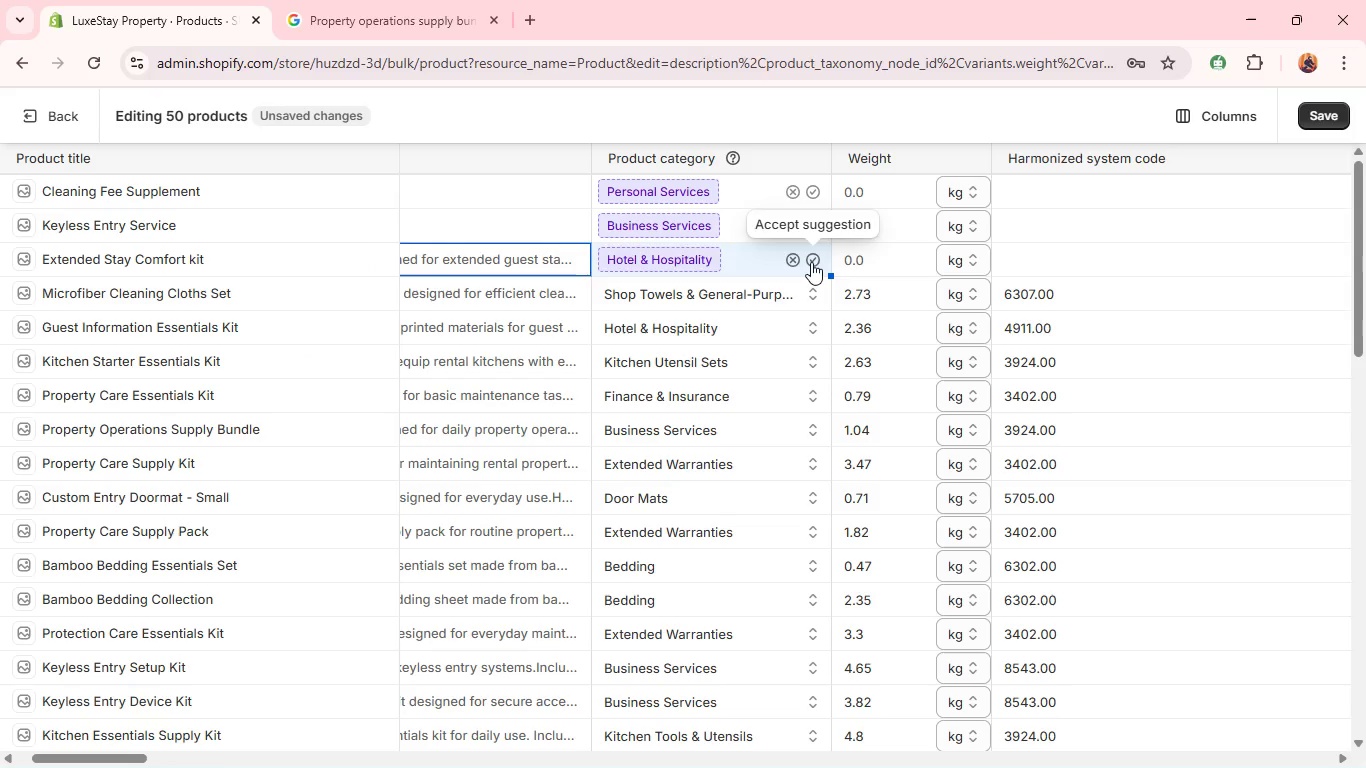 
left_click([811, 262])
 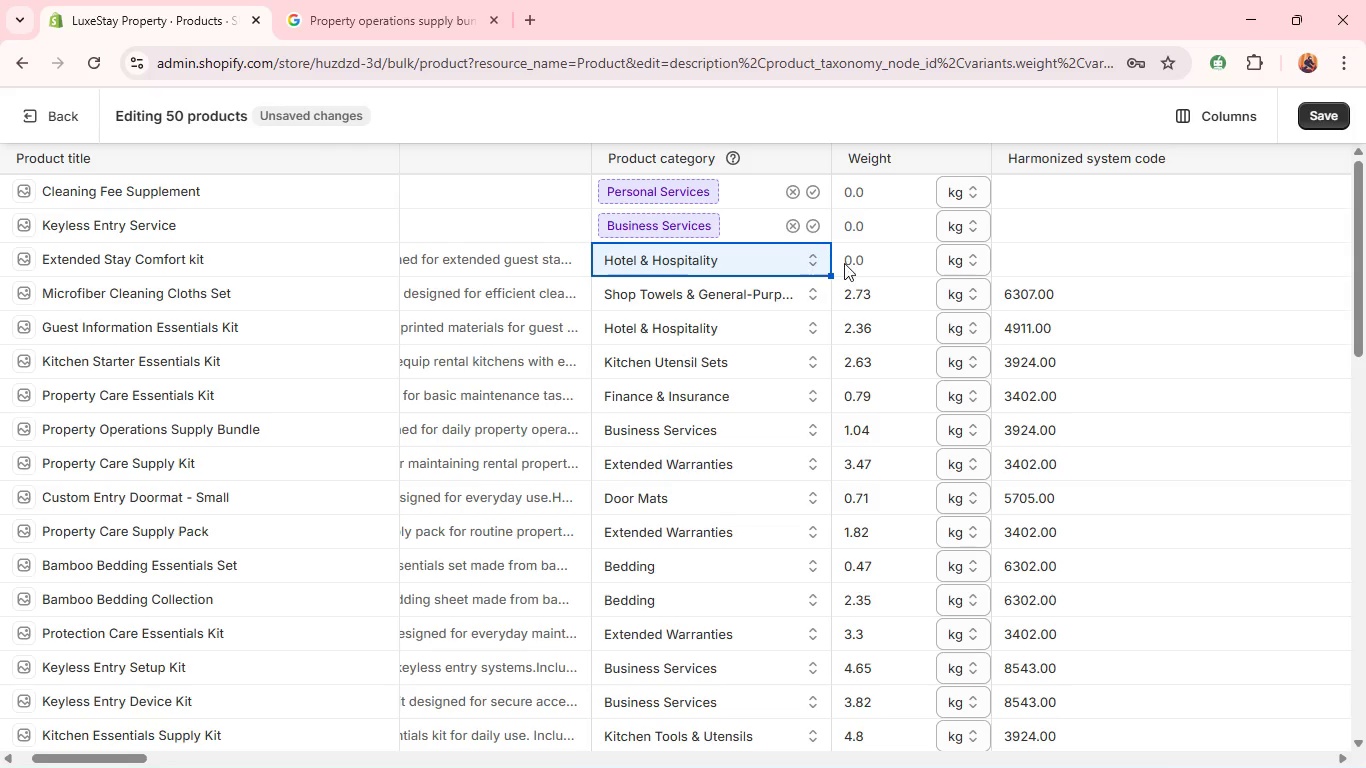 
double_click([854, 263])
 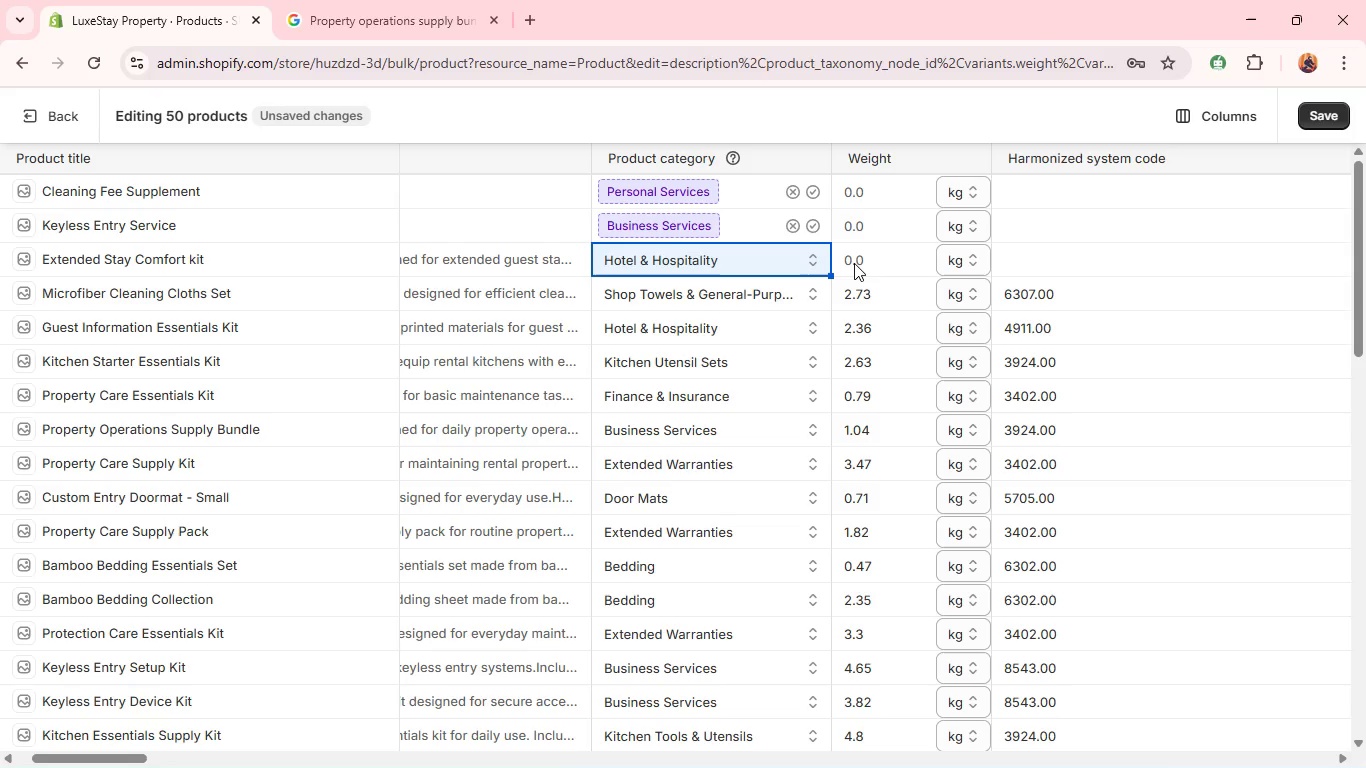 
triple_click([854, 263])
 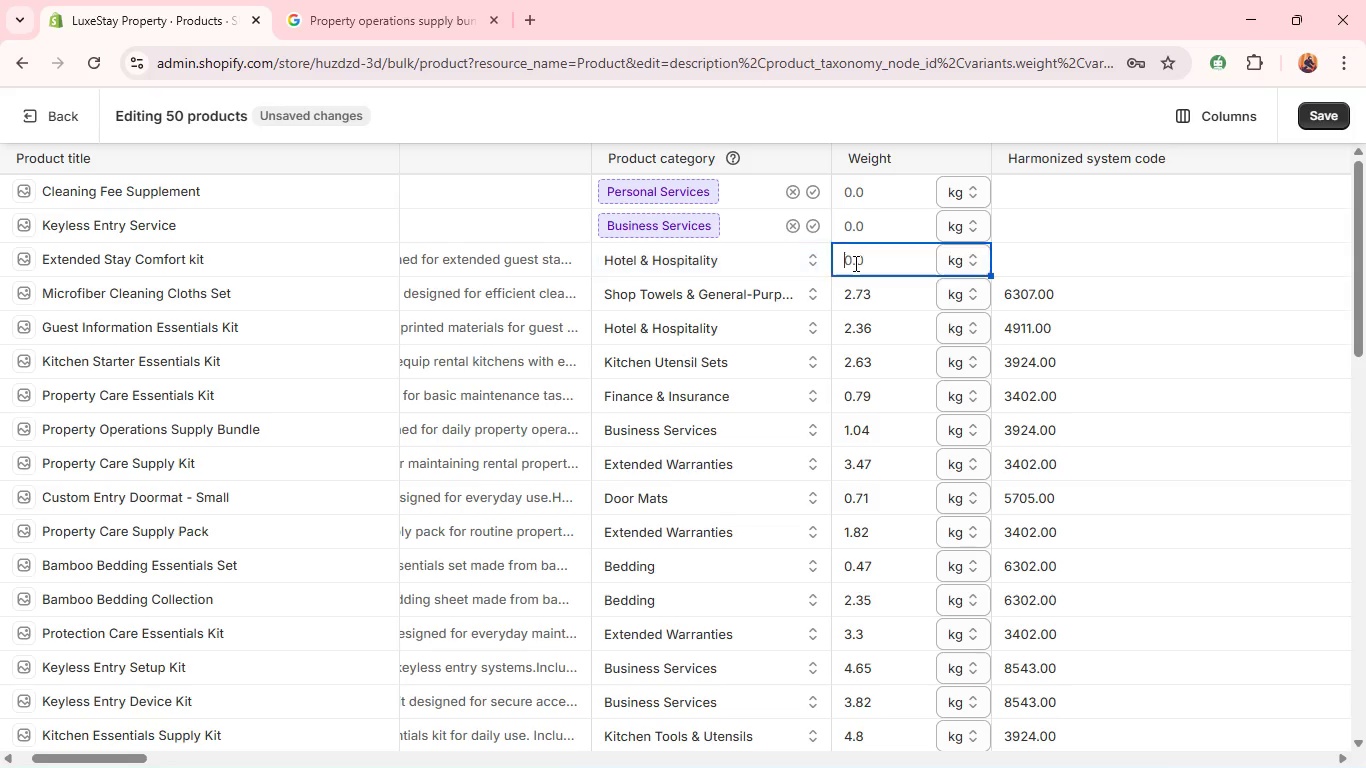 
type(2.74)
 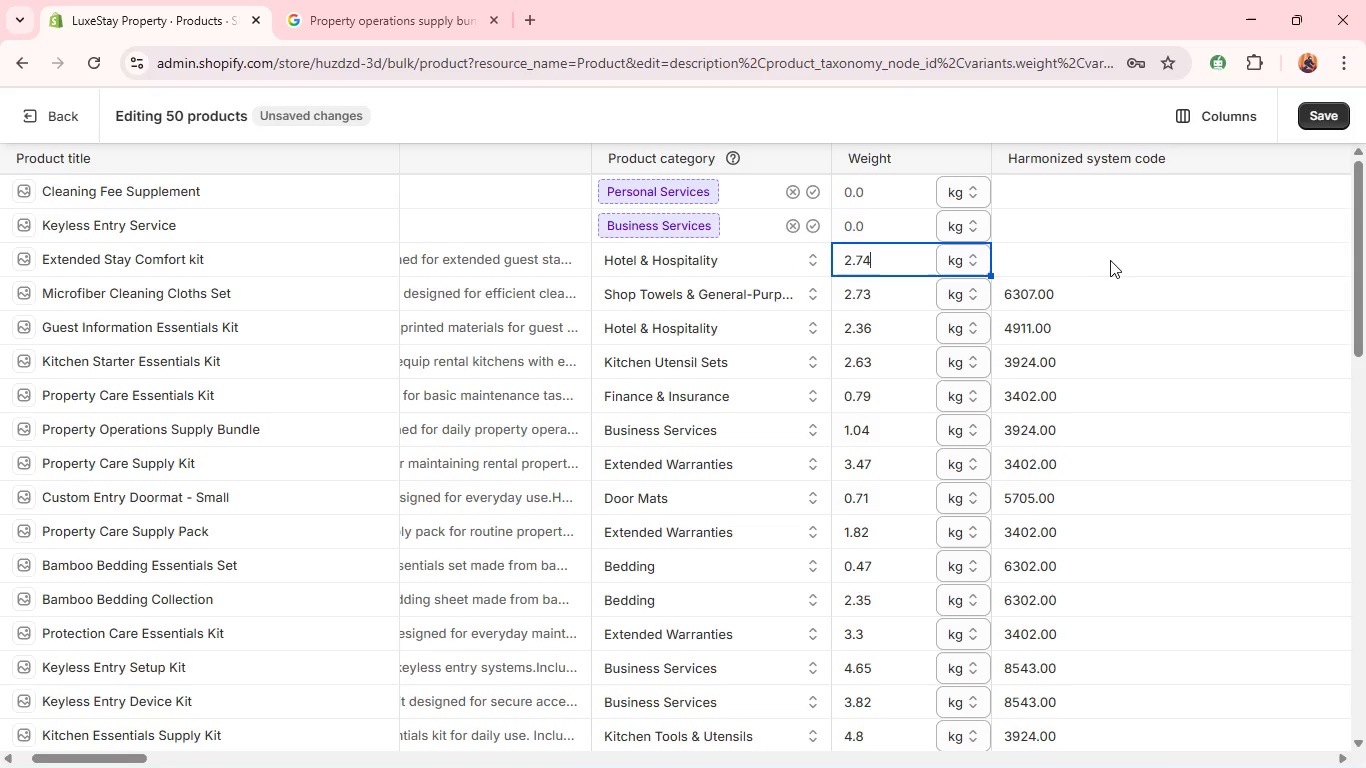 
left_click([1095, 260])
 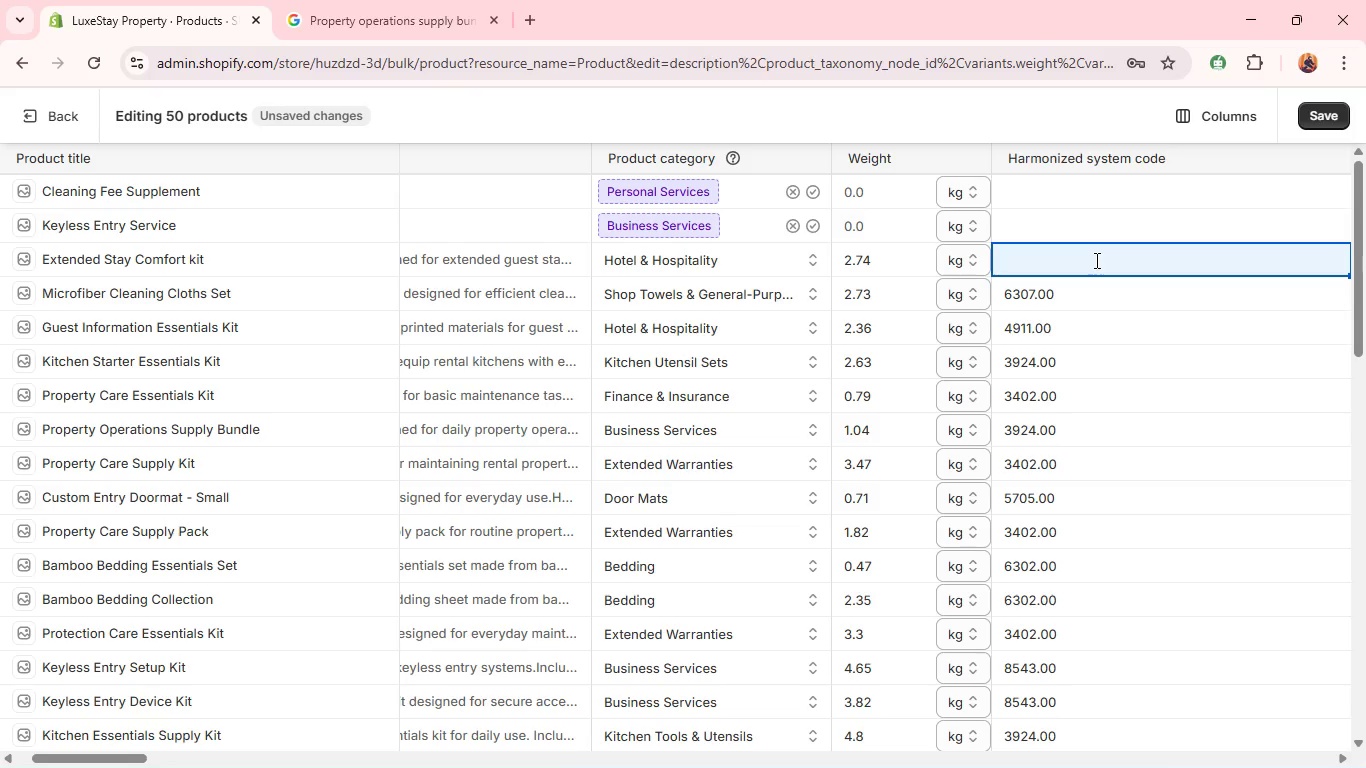 
left_click([1095, 260])
 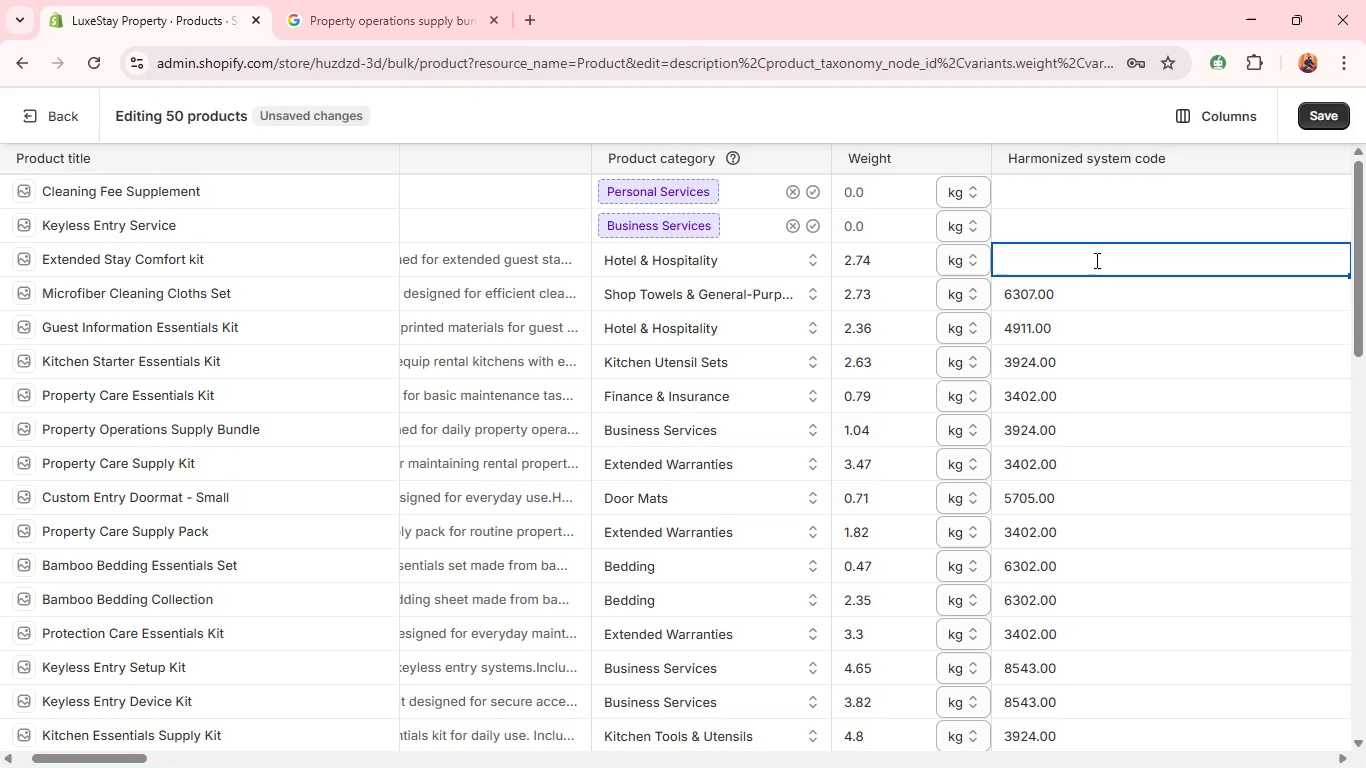 
type(6307)
 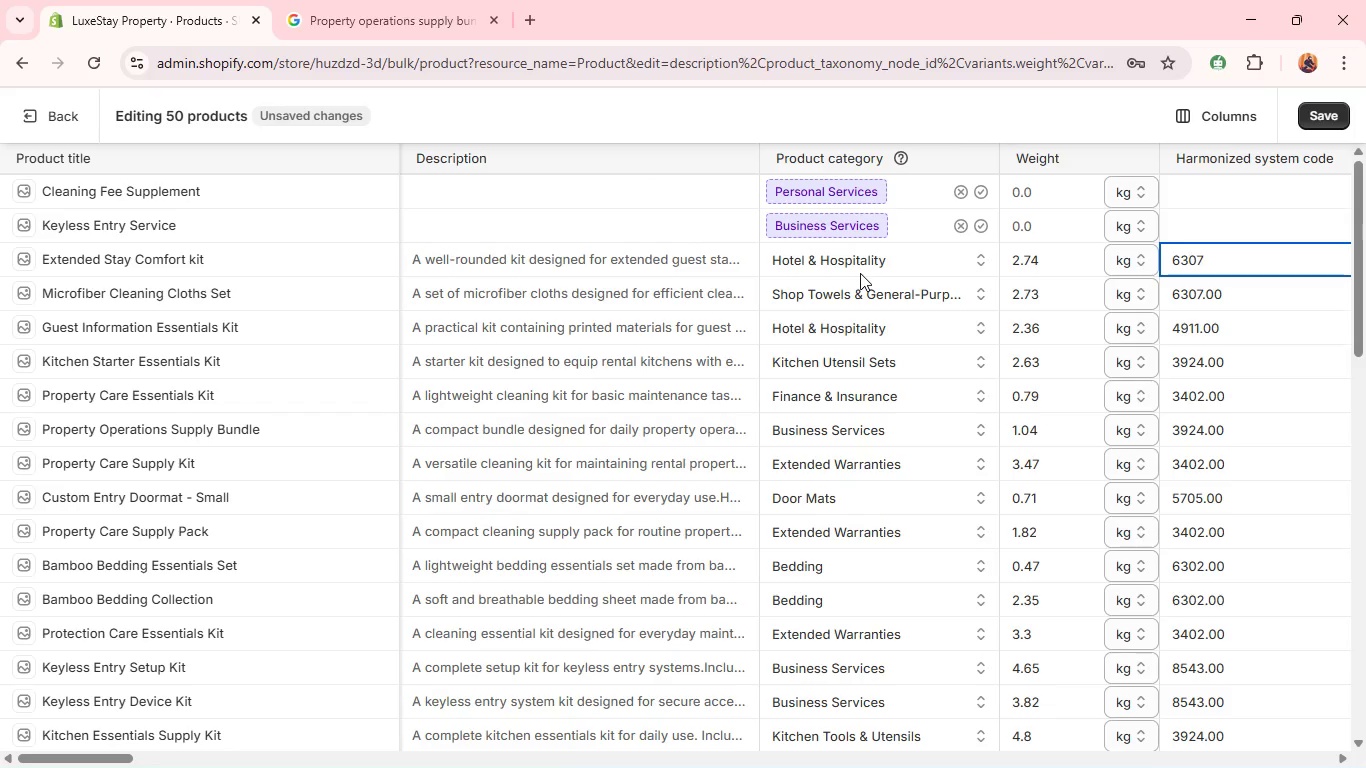 
type(.00)
 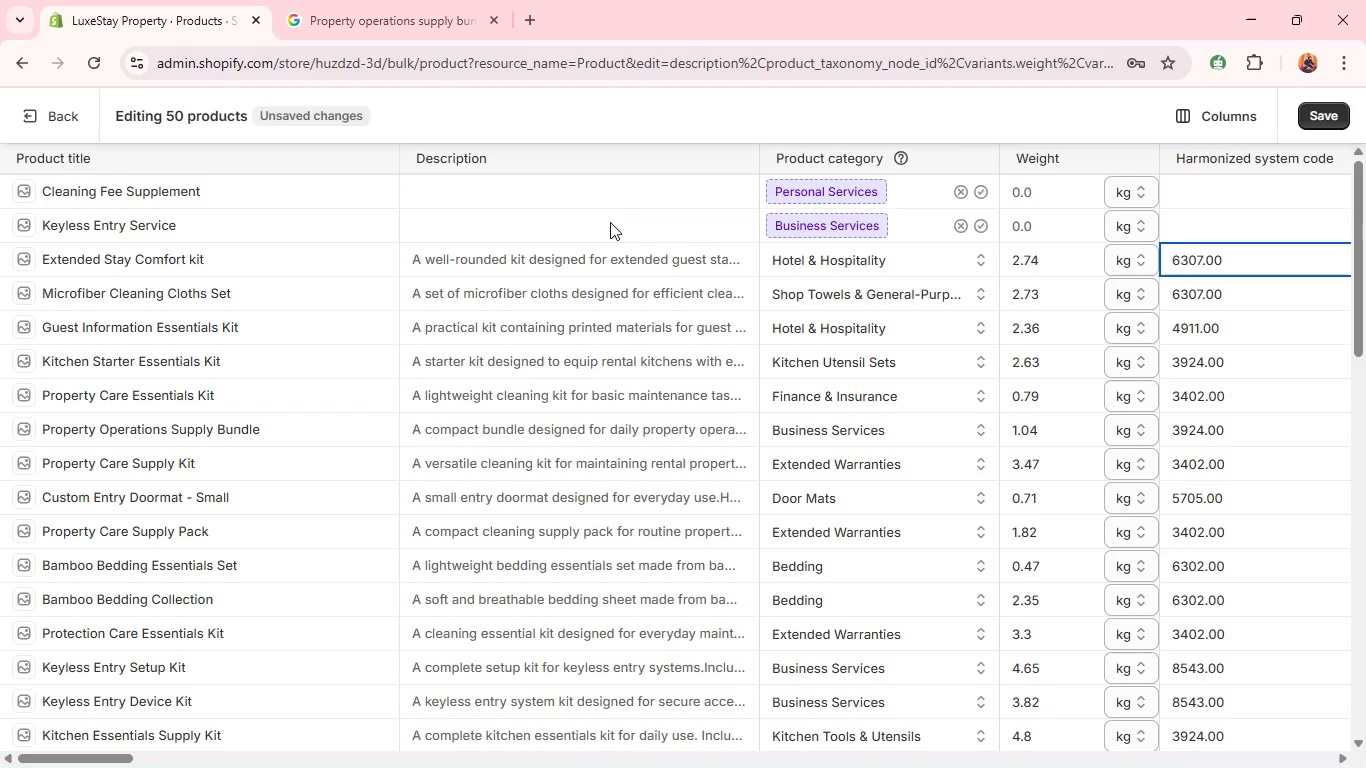 
left_click([609, 221])
 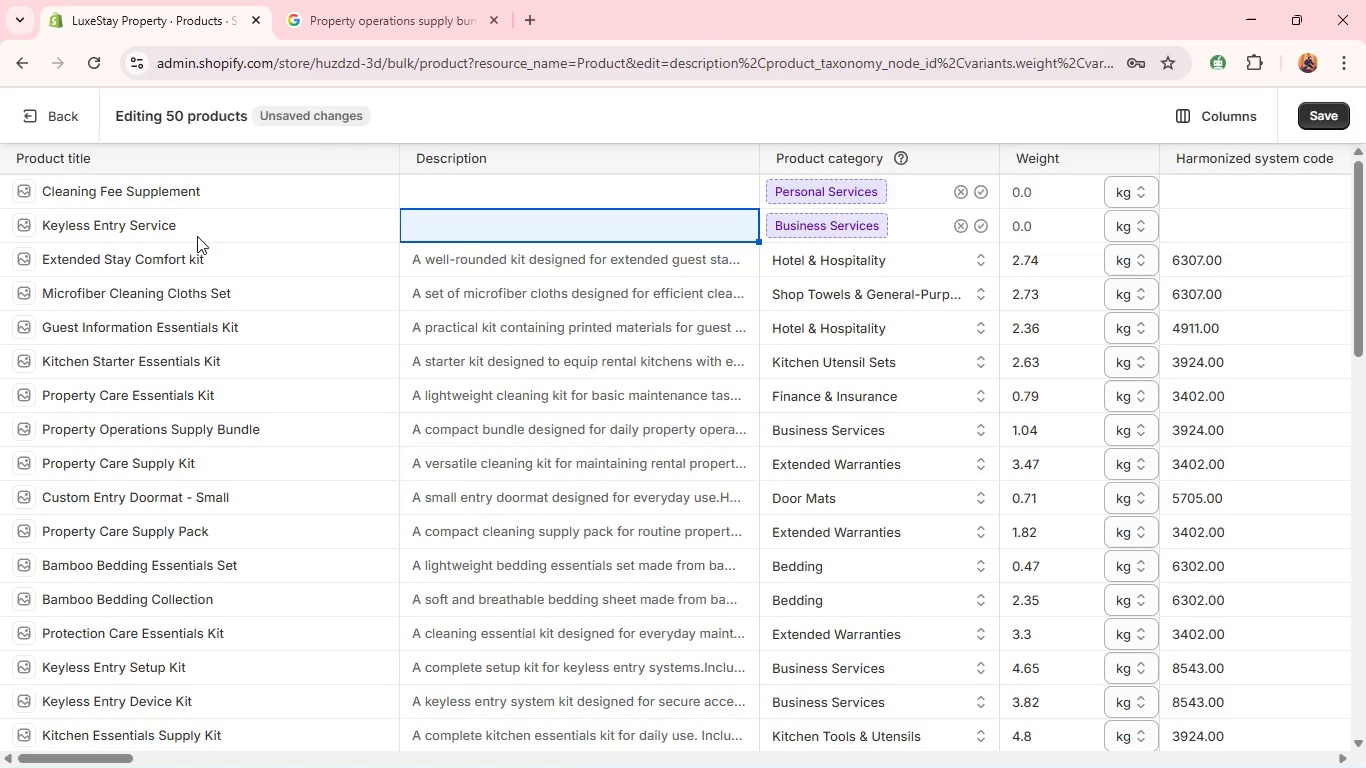 
wait(7.3)
 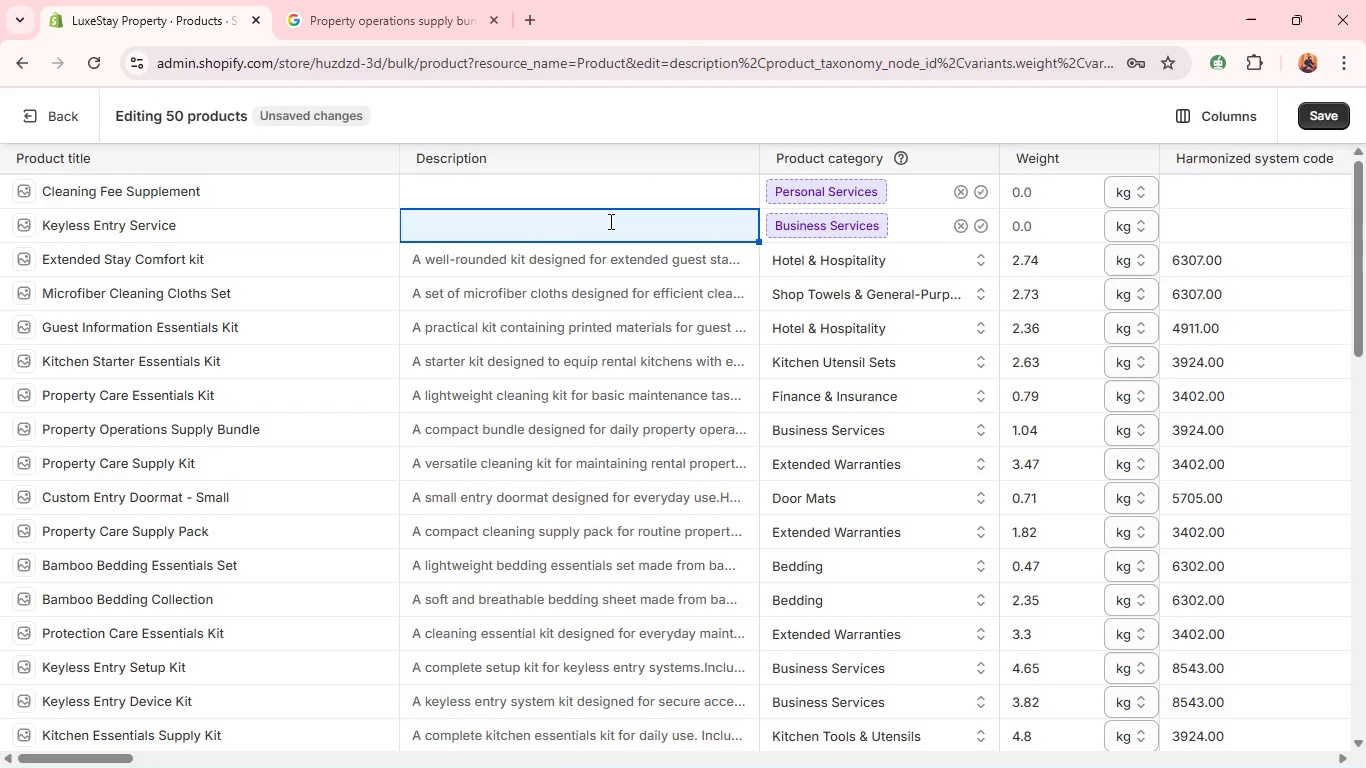 
left_click([217, 228])
 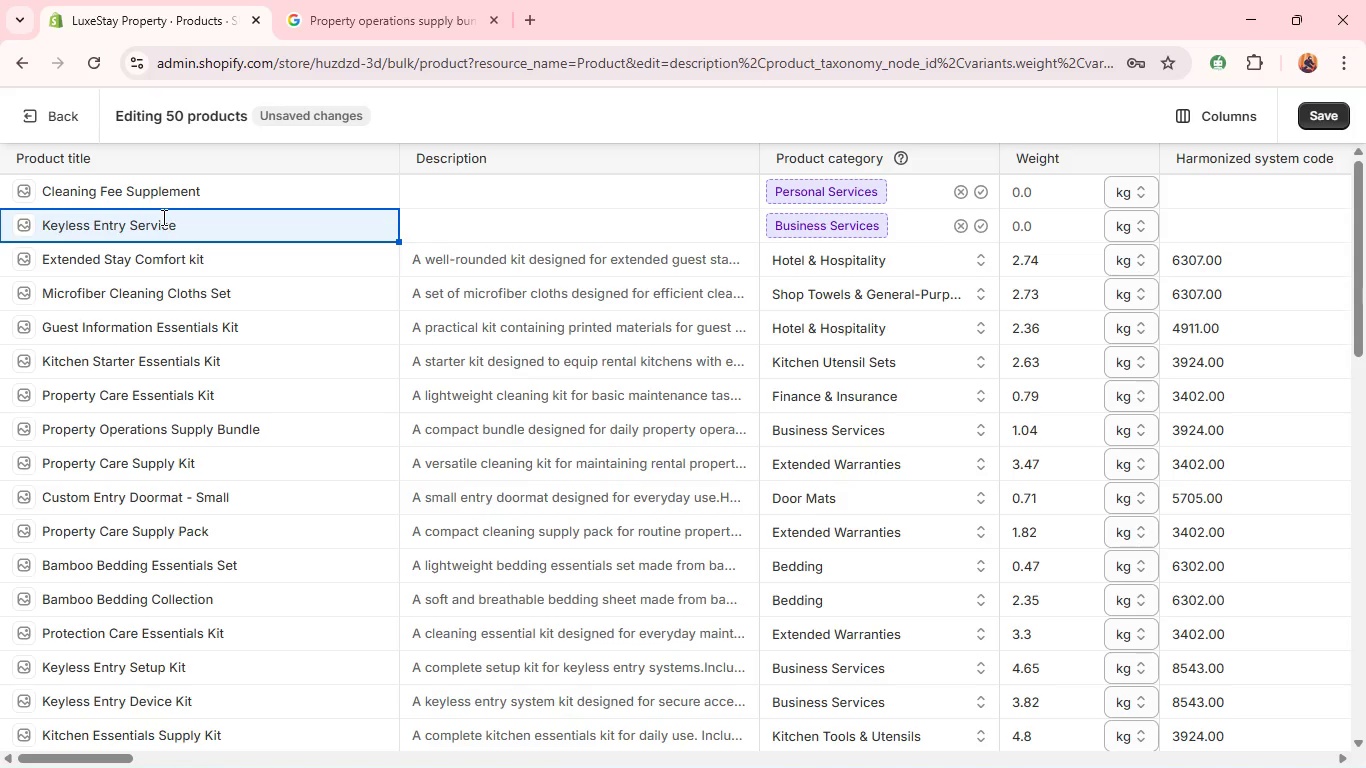 
double_click([162, 217])
 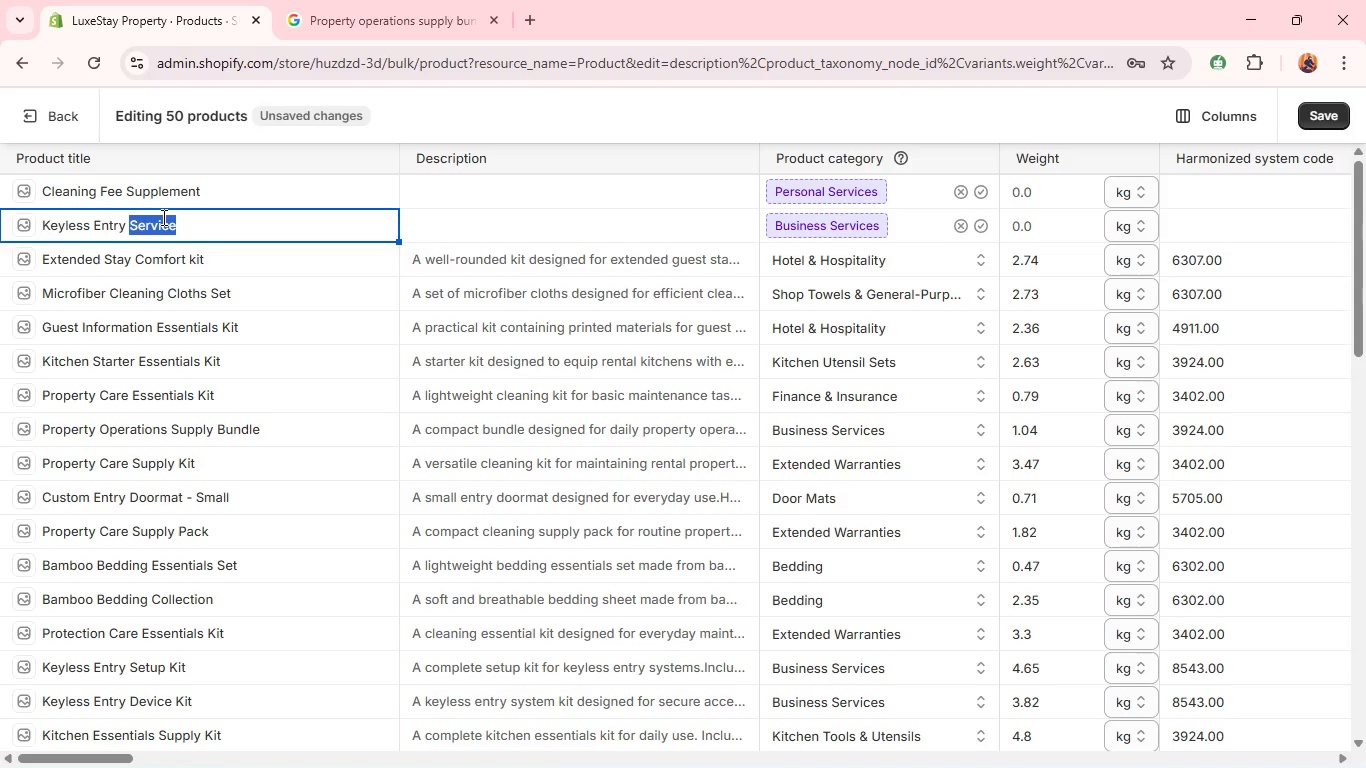 
type(Device Kit )
 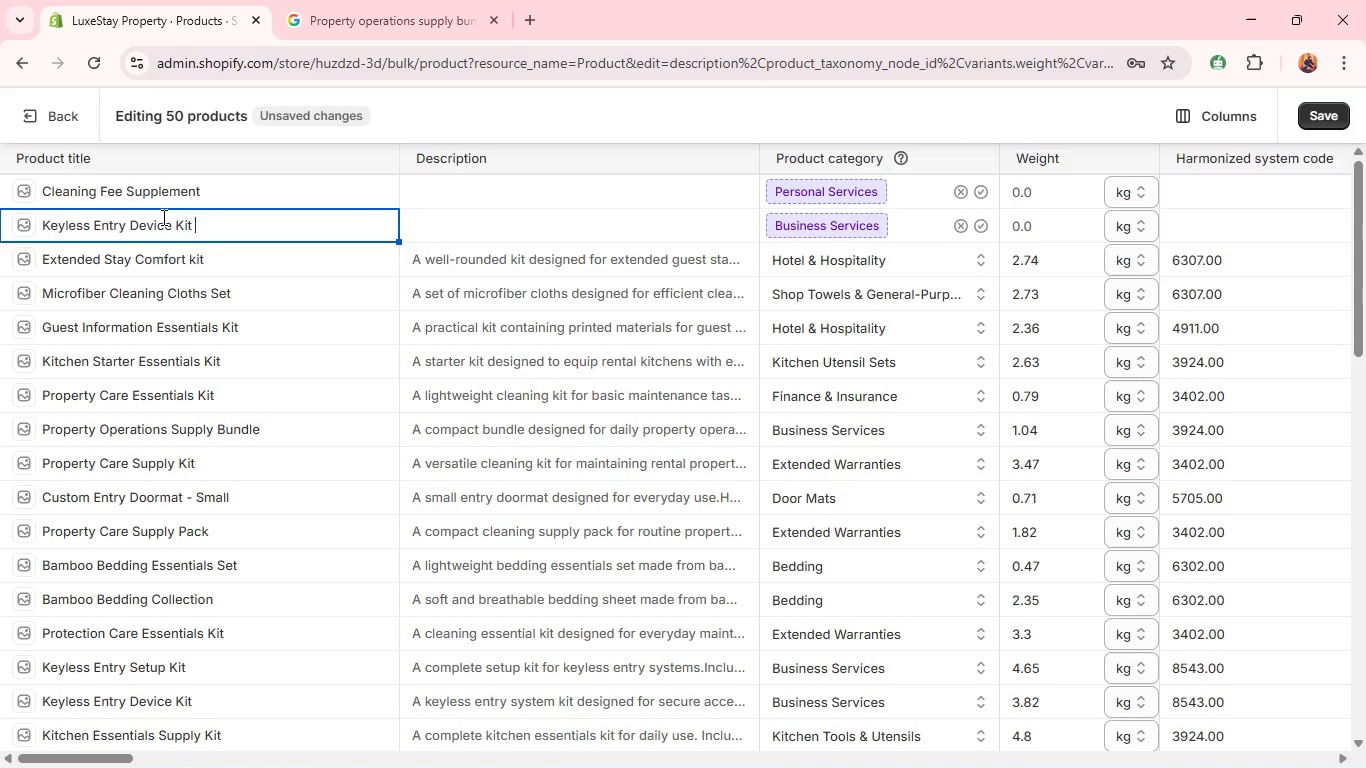 
wait(6.06)
 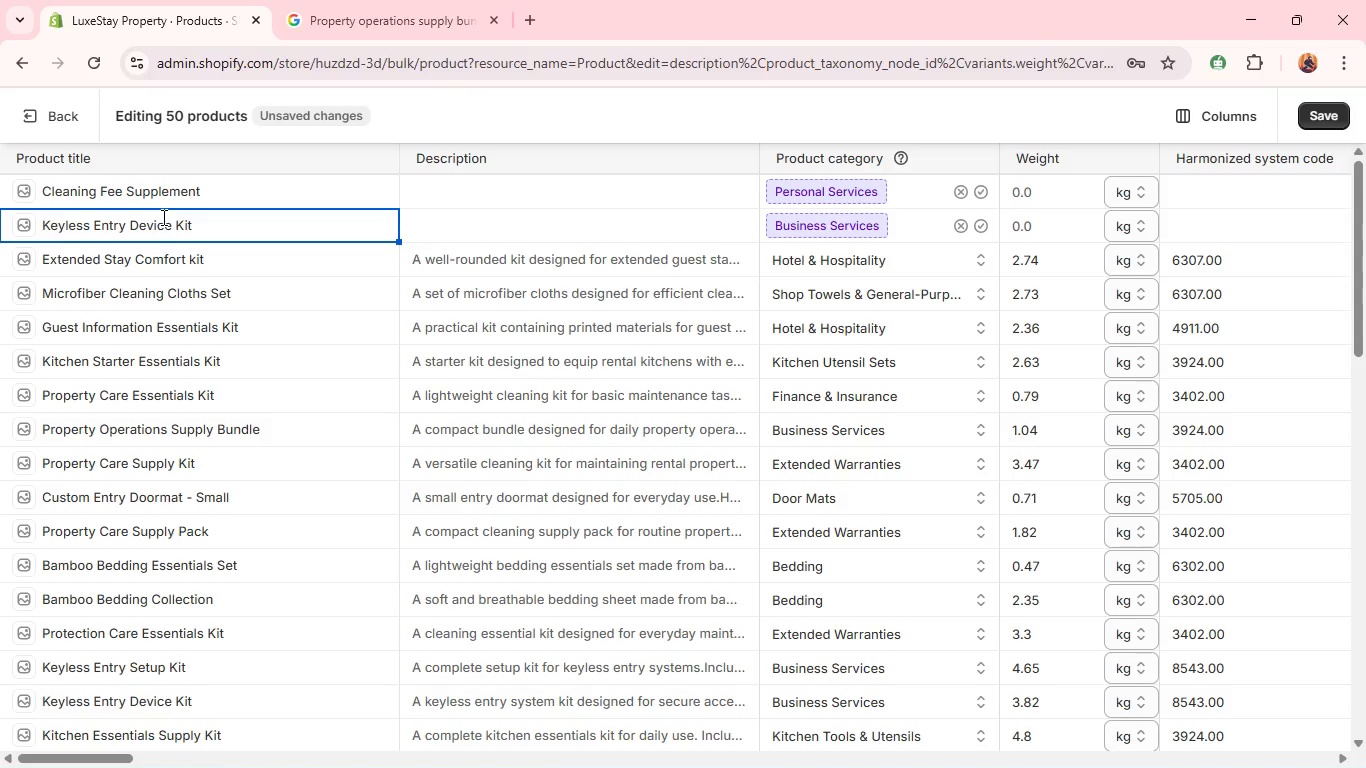 
left_click([724, 228])
 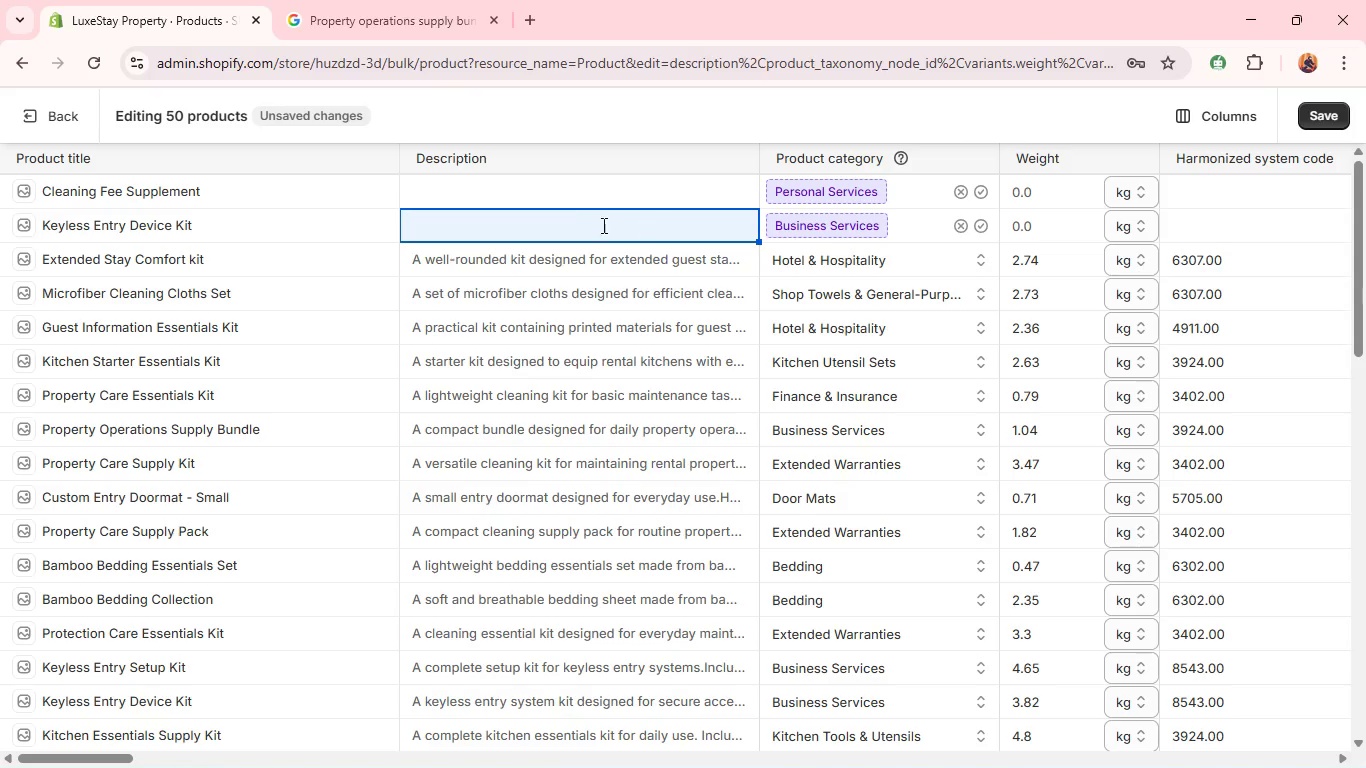 
left_click([523, 227])
 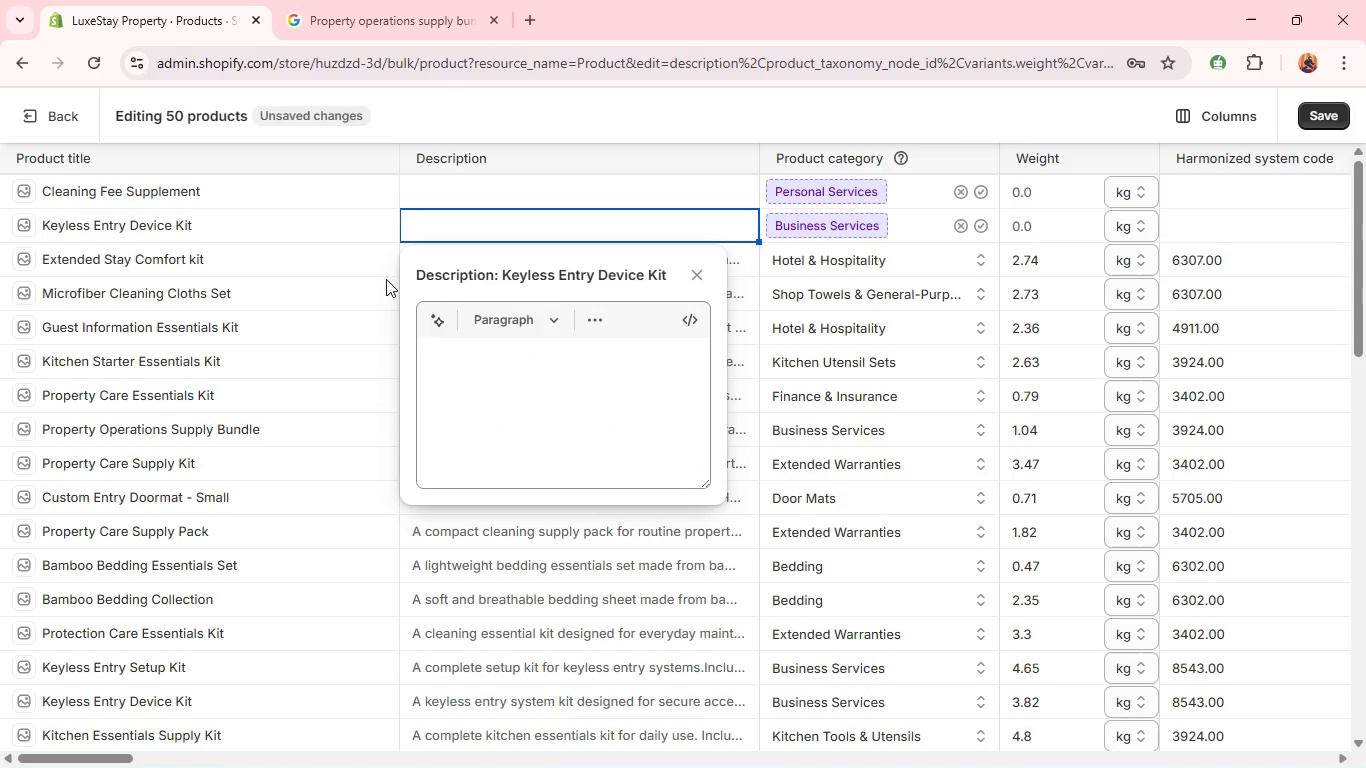 
left_click([454, 382])
 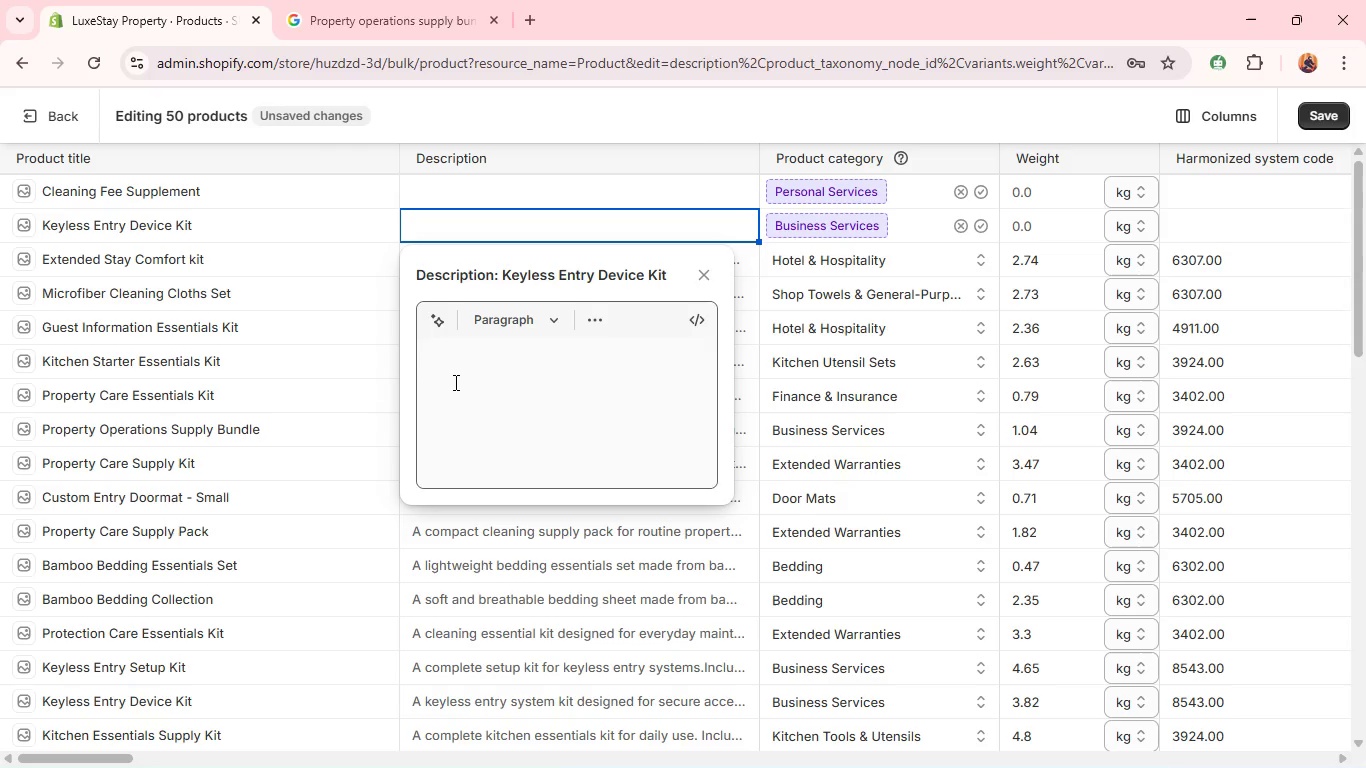 
type(A keyless entry device kit designed for  )
 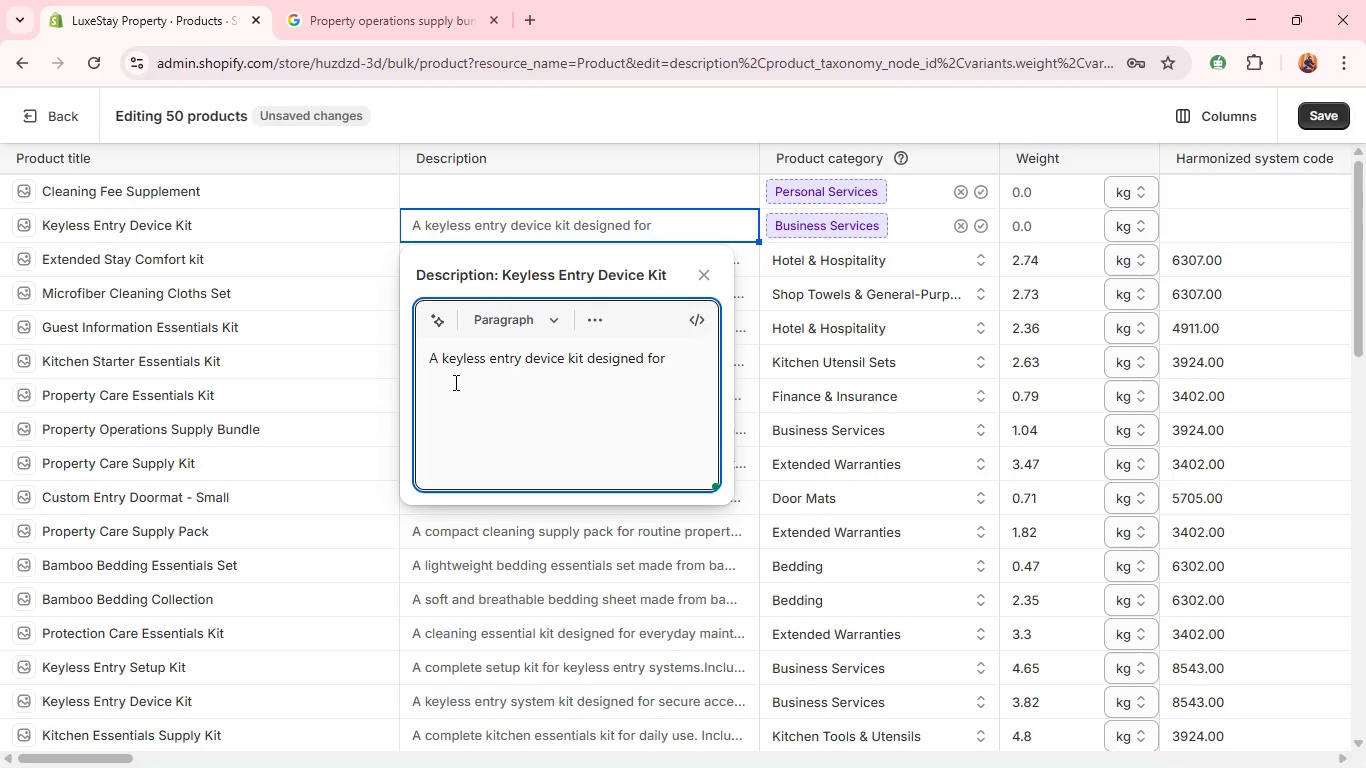 
wait(14.25)
 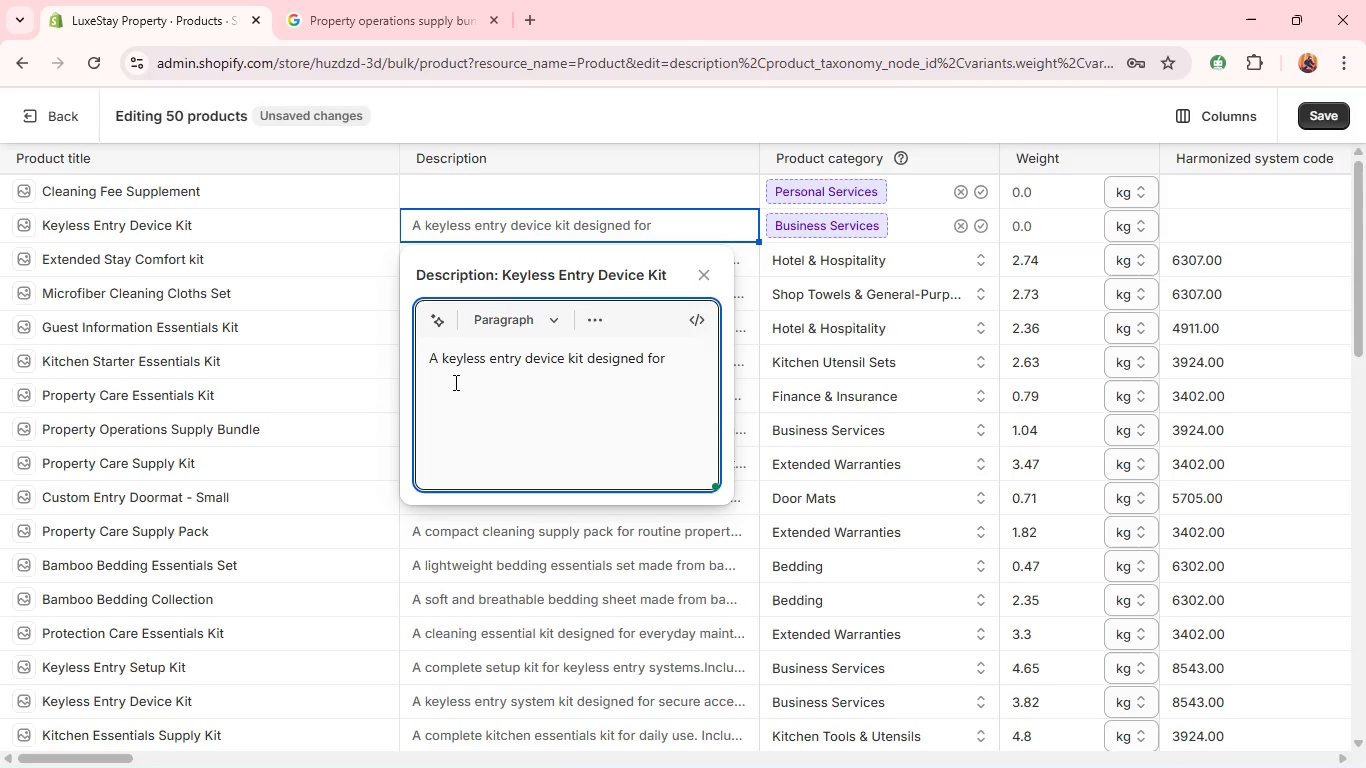 
type(secure )
 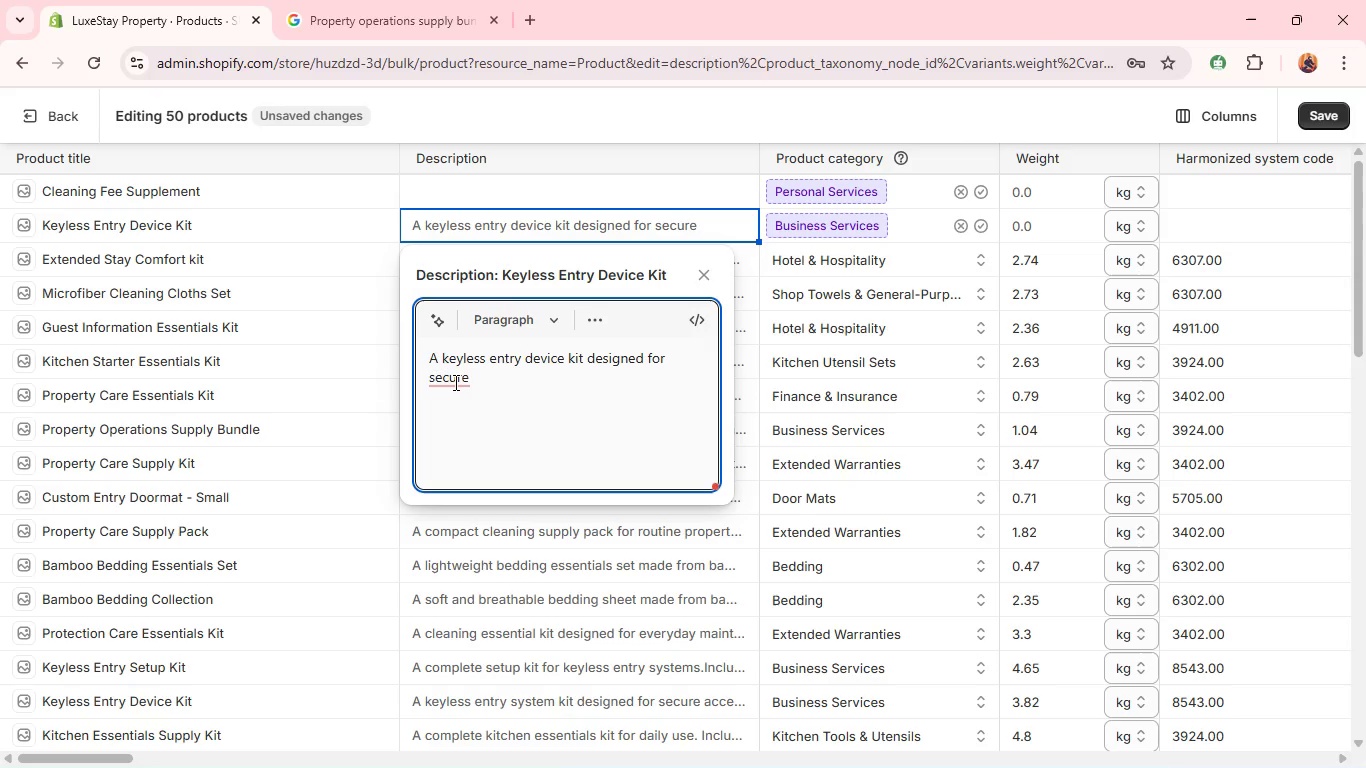 
wait(7.33)
 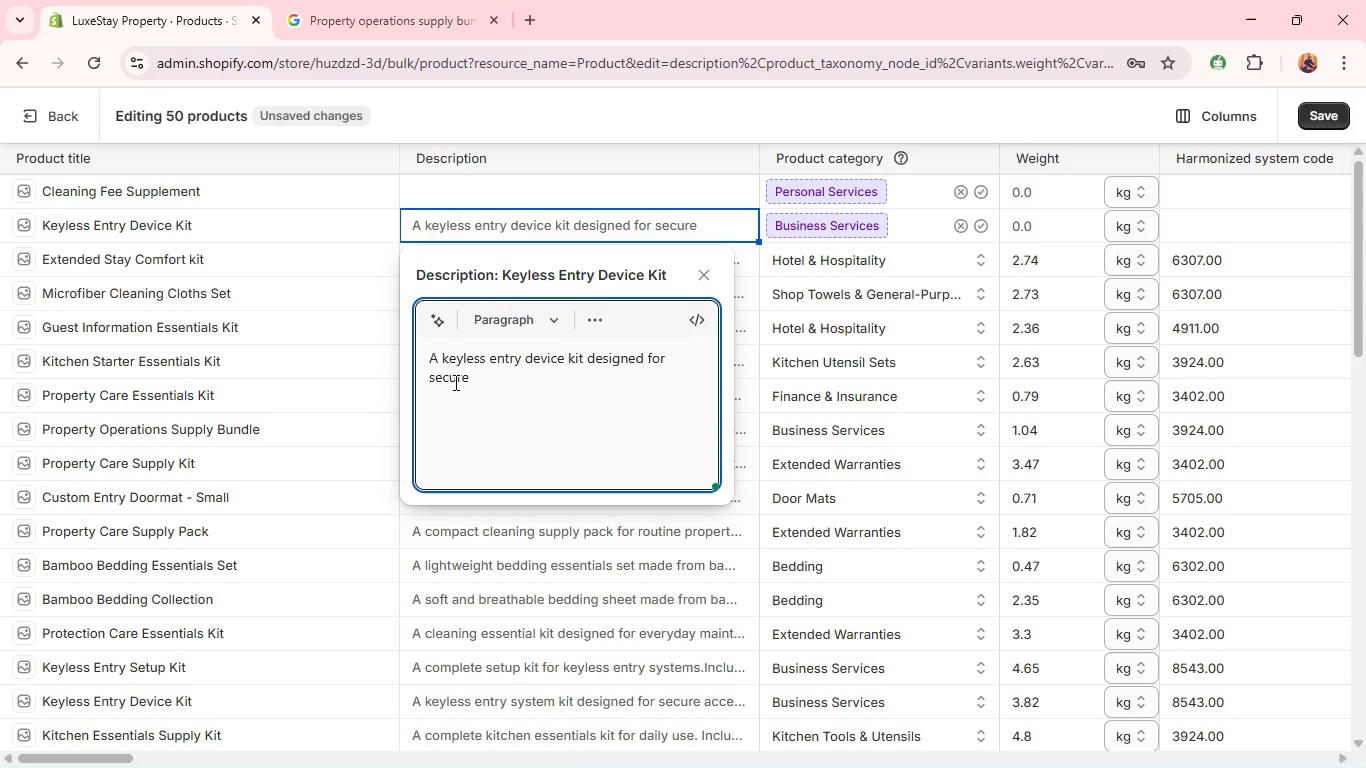 
key(Backspace)
type( pro)
 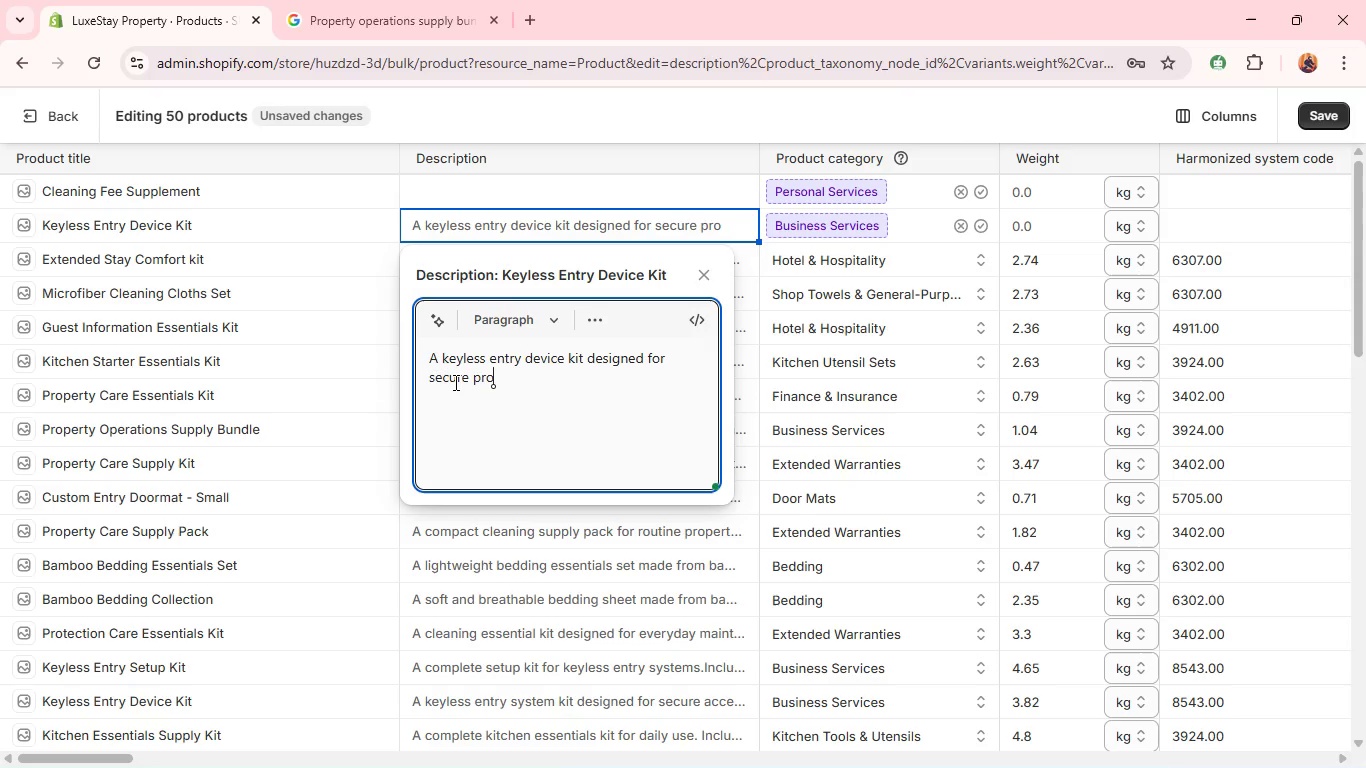 
type(perty )
 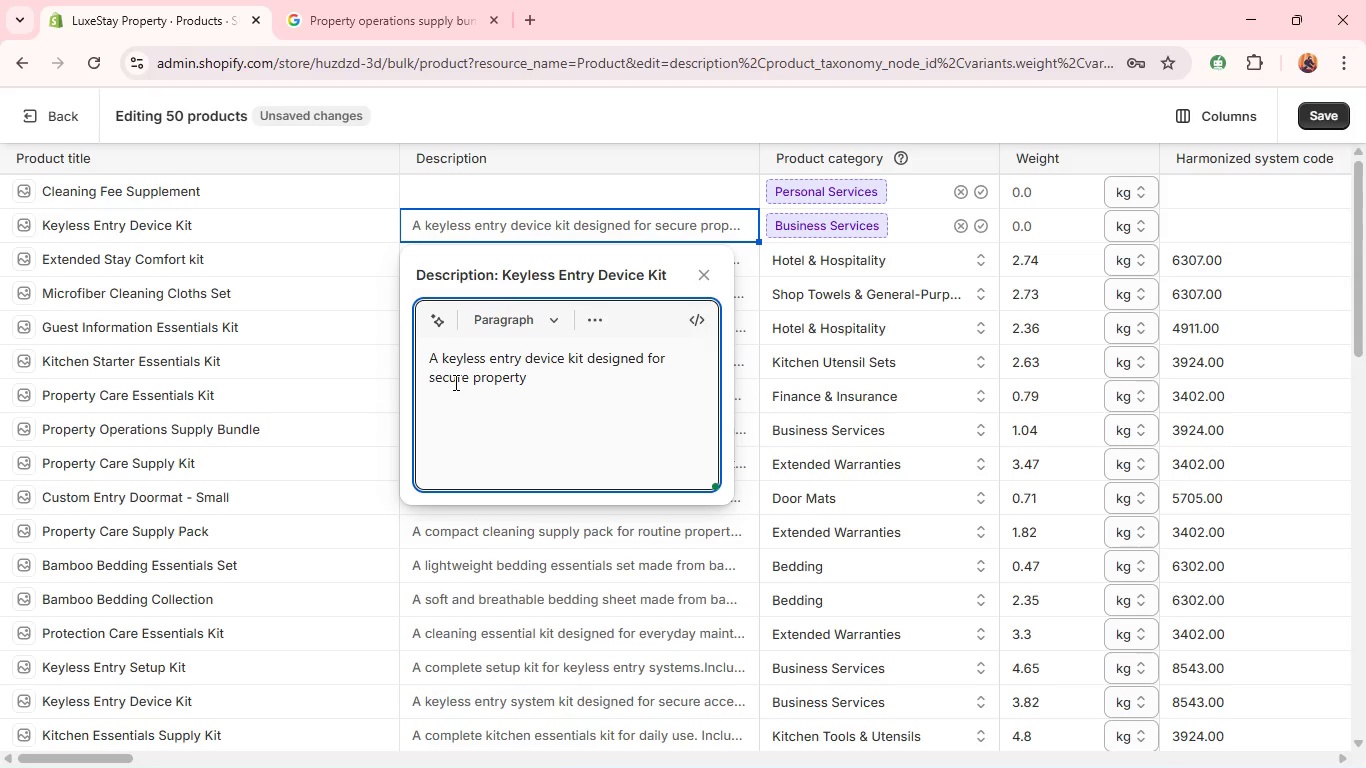 
type(ace)
 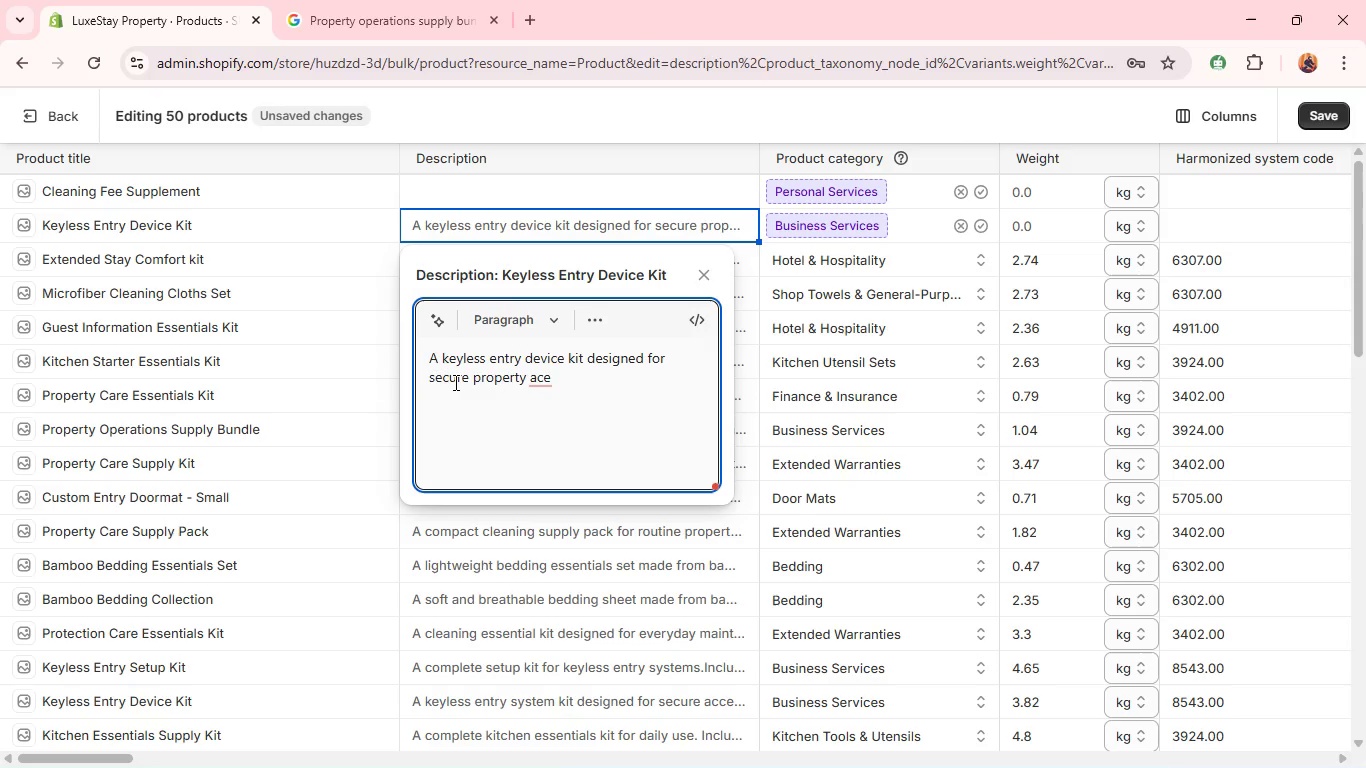 
wait(8.06)
 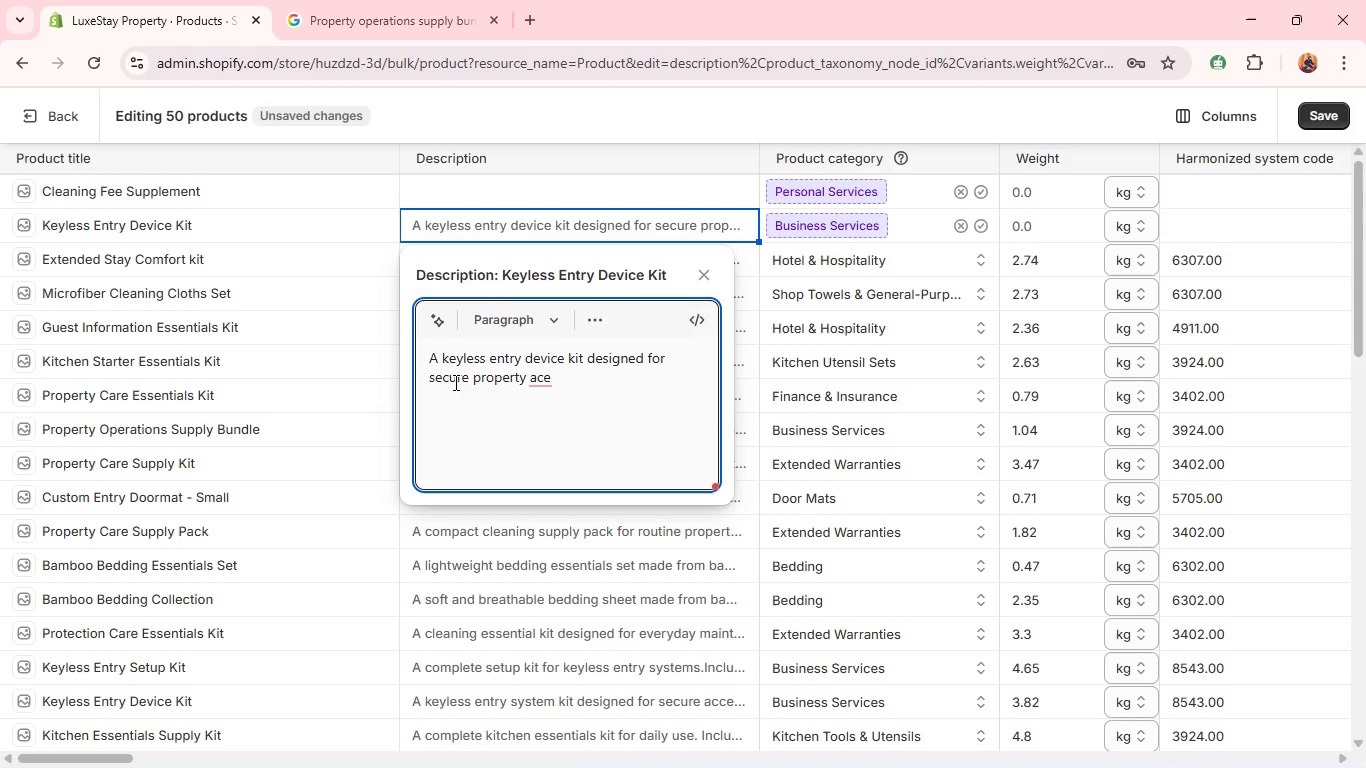 
key(Backspace)
type(cess.)
 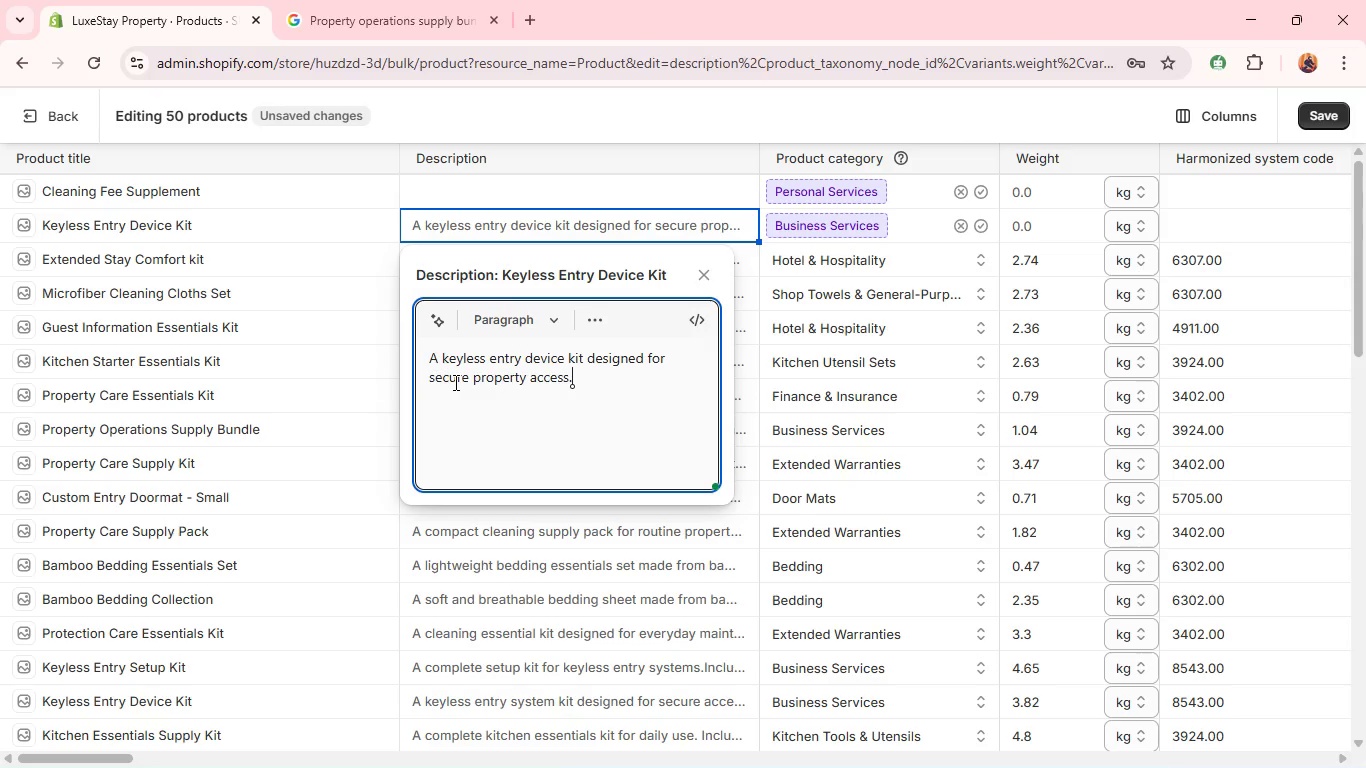 
key(Shift+Enter)
 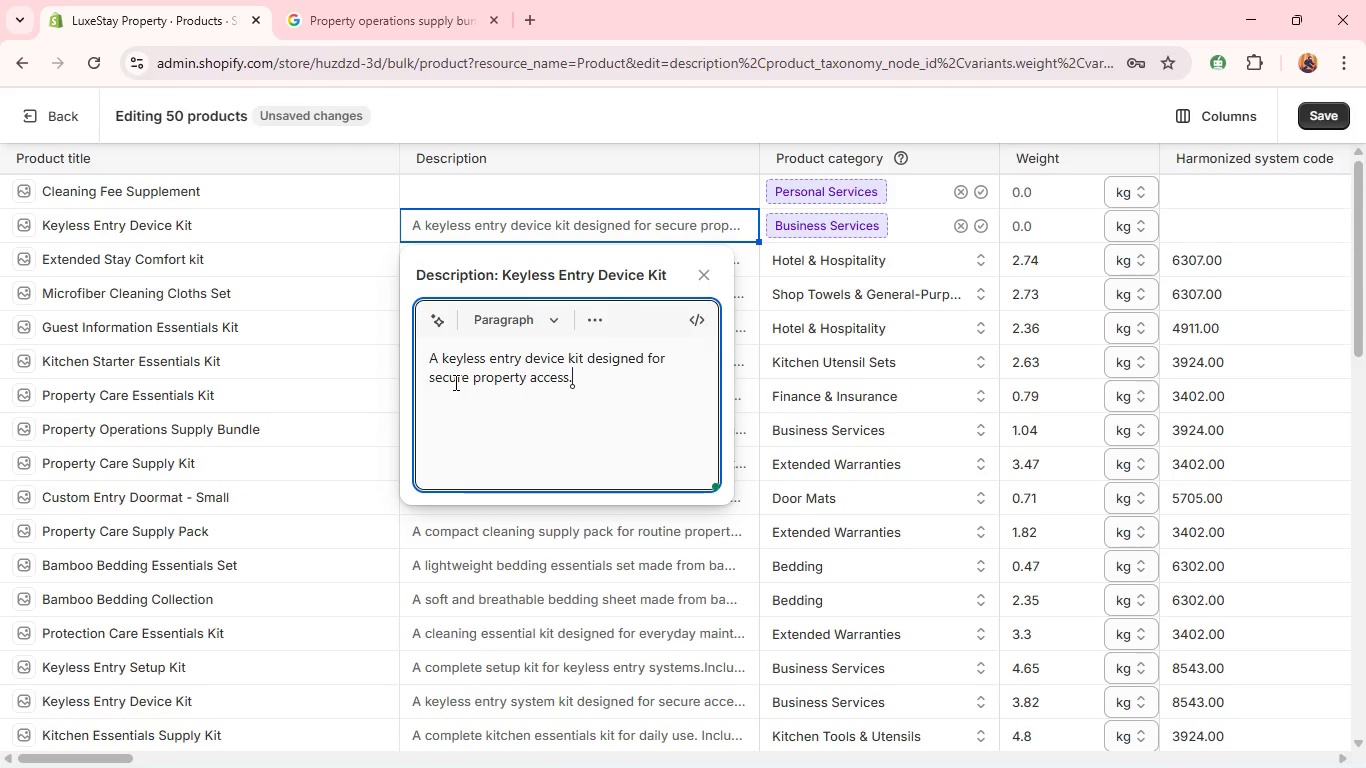 
hold_key(key=ShiftLeft, duration=0.38)
 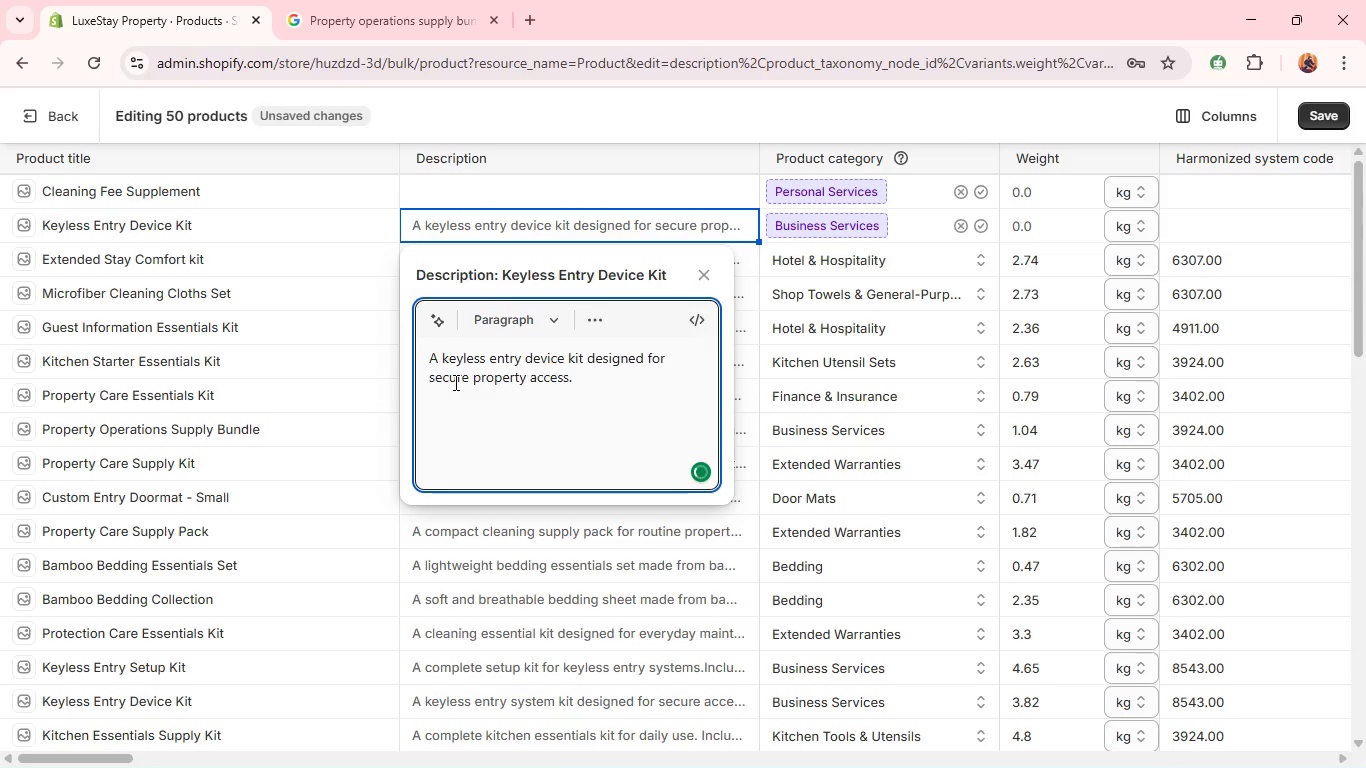 
type(Includes )
 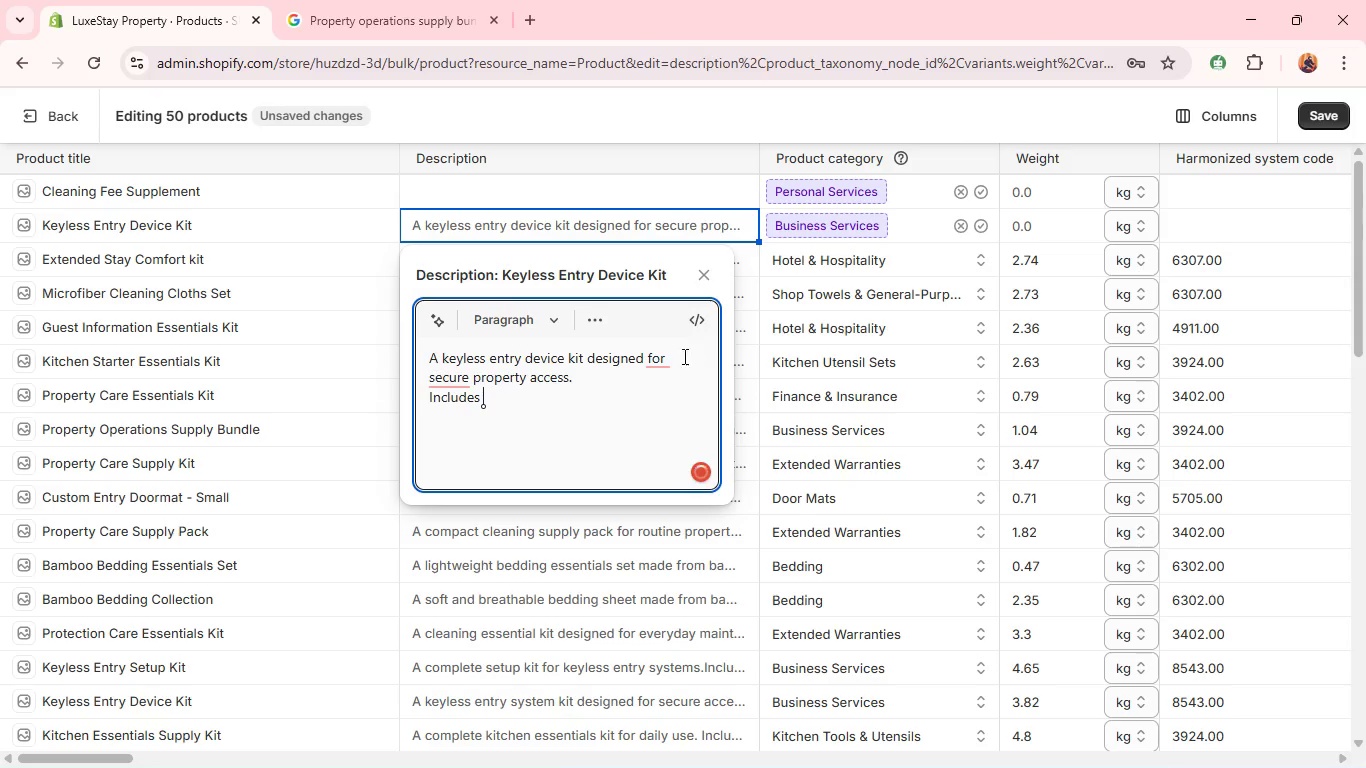 
left_click([661, 358])
 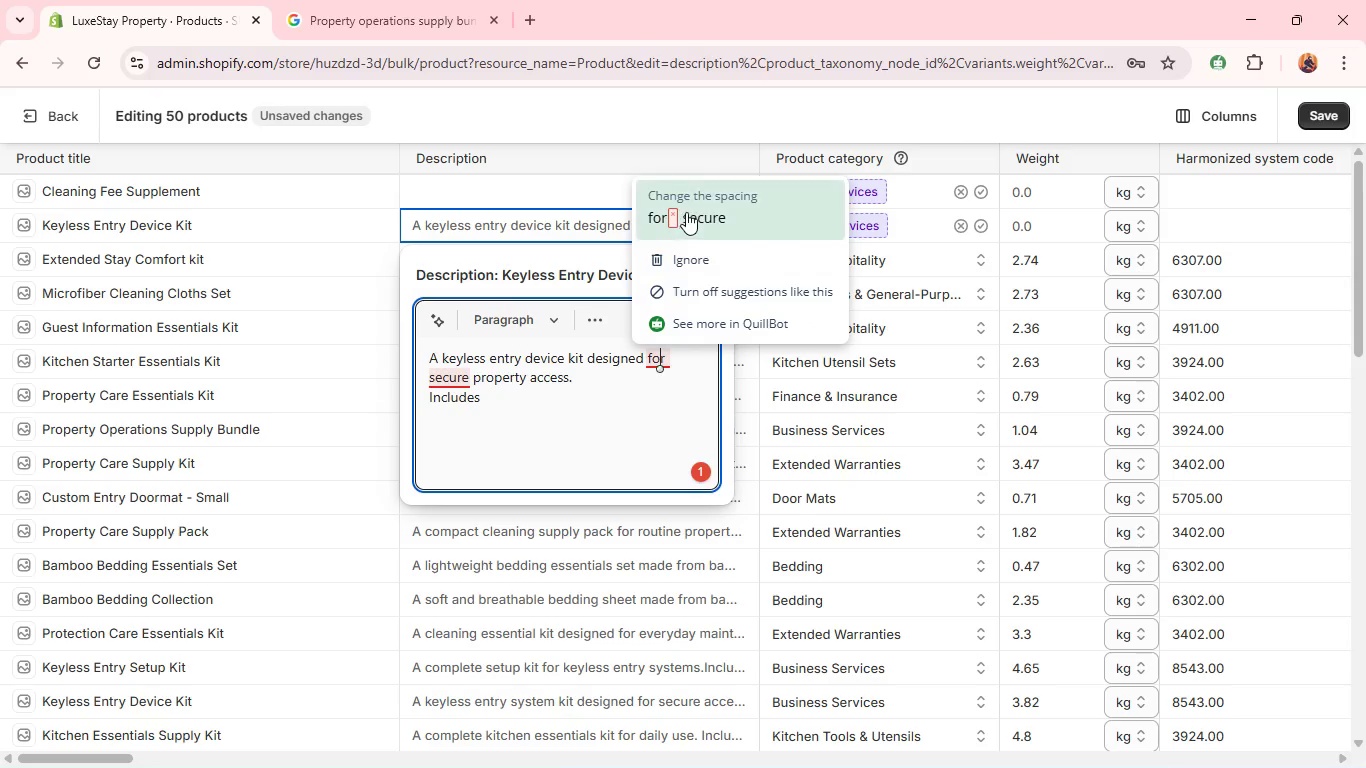 
left_click([686, 213])
 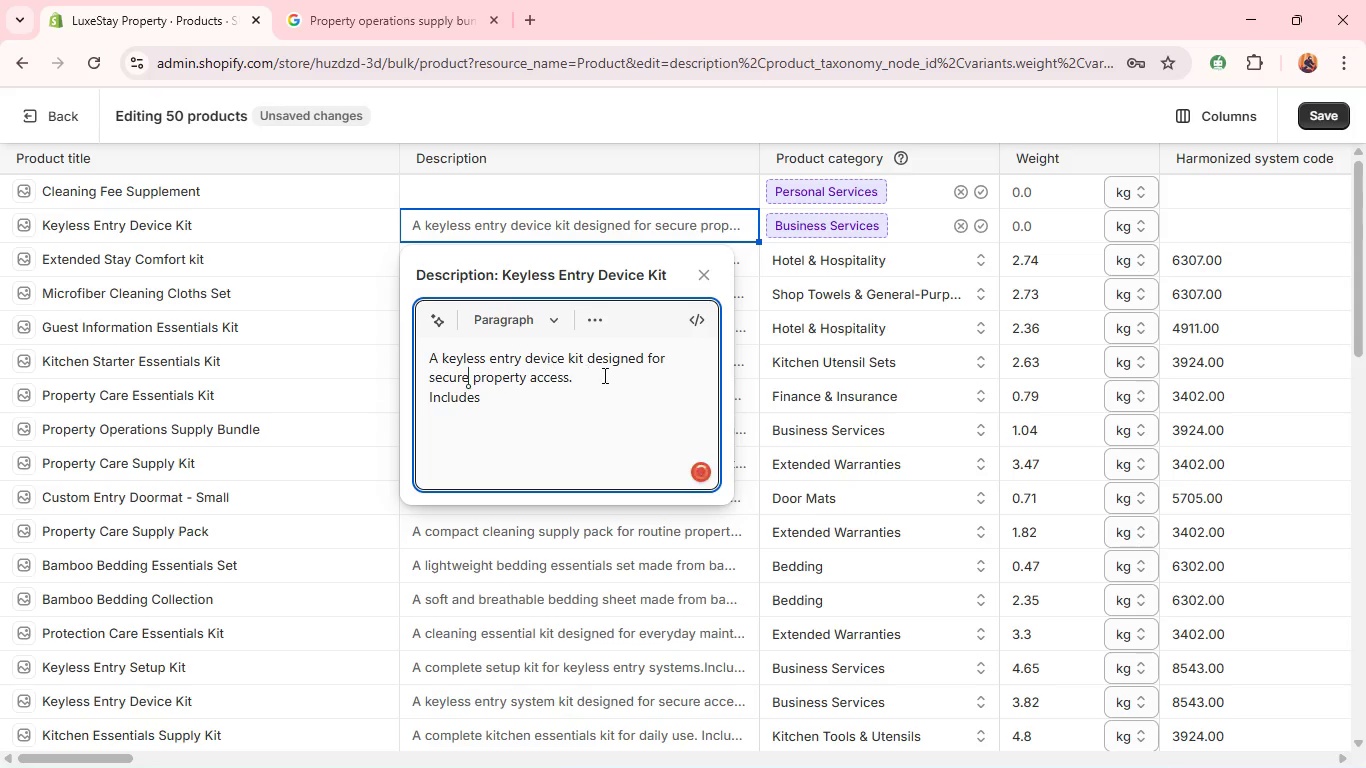 
left_click([589, 393])
 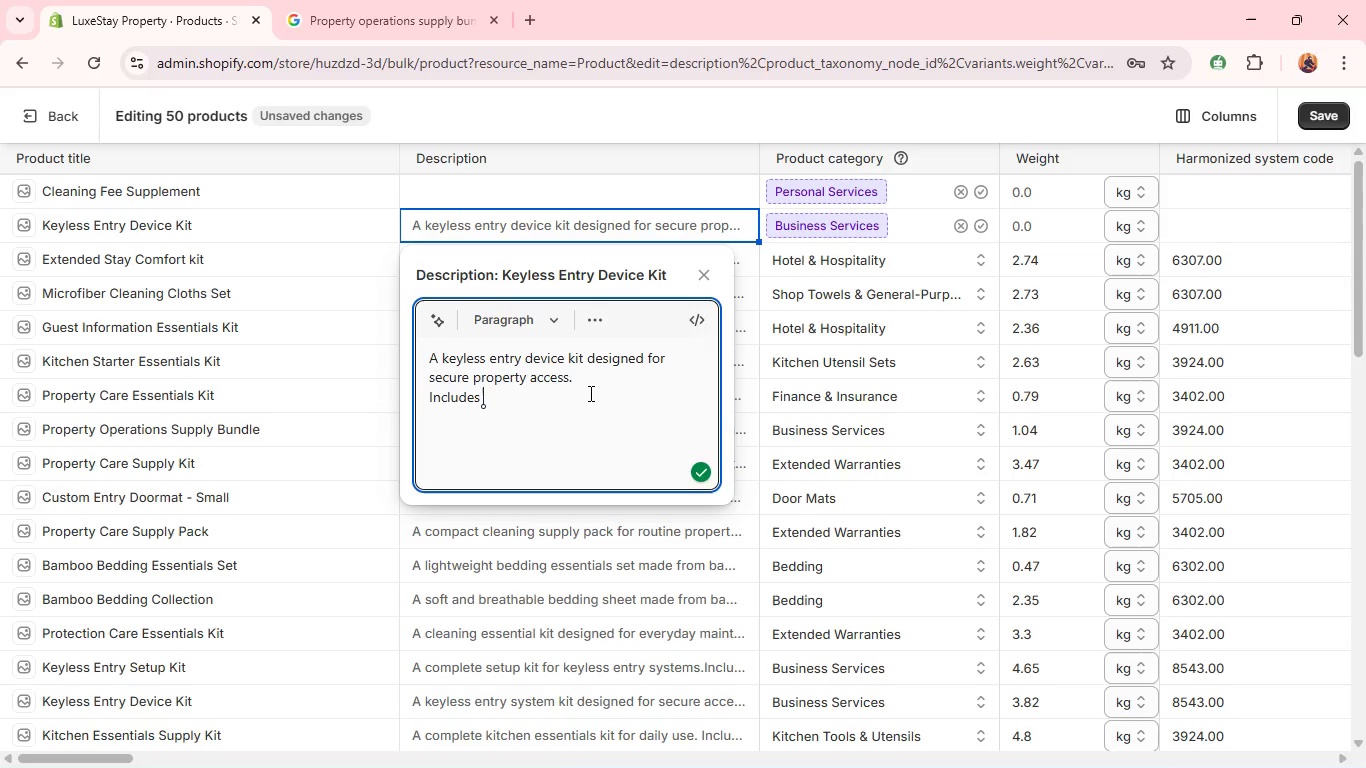 
type(essential components for installation and use.)
 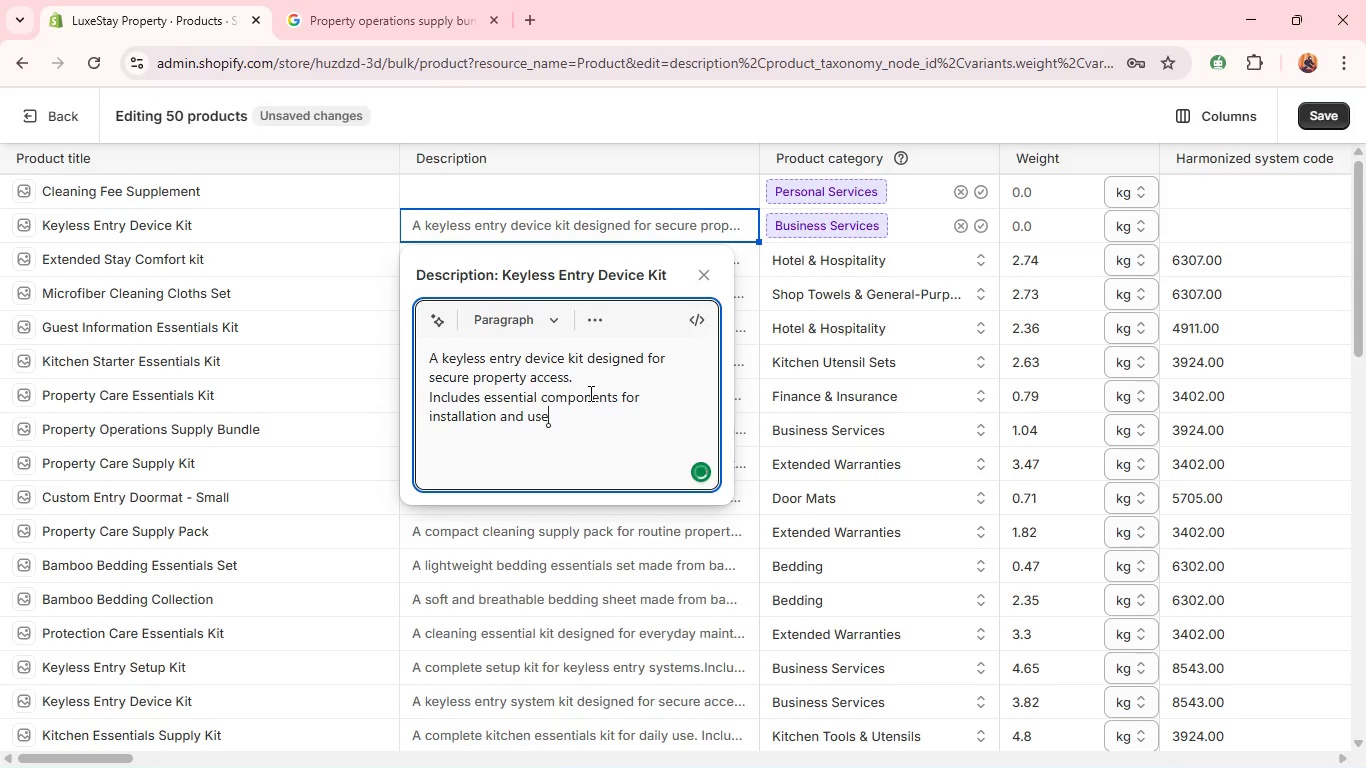 
key(Shift+Enter)
 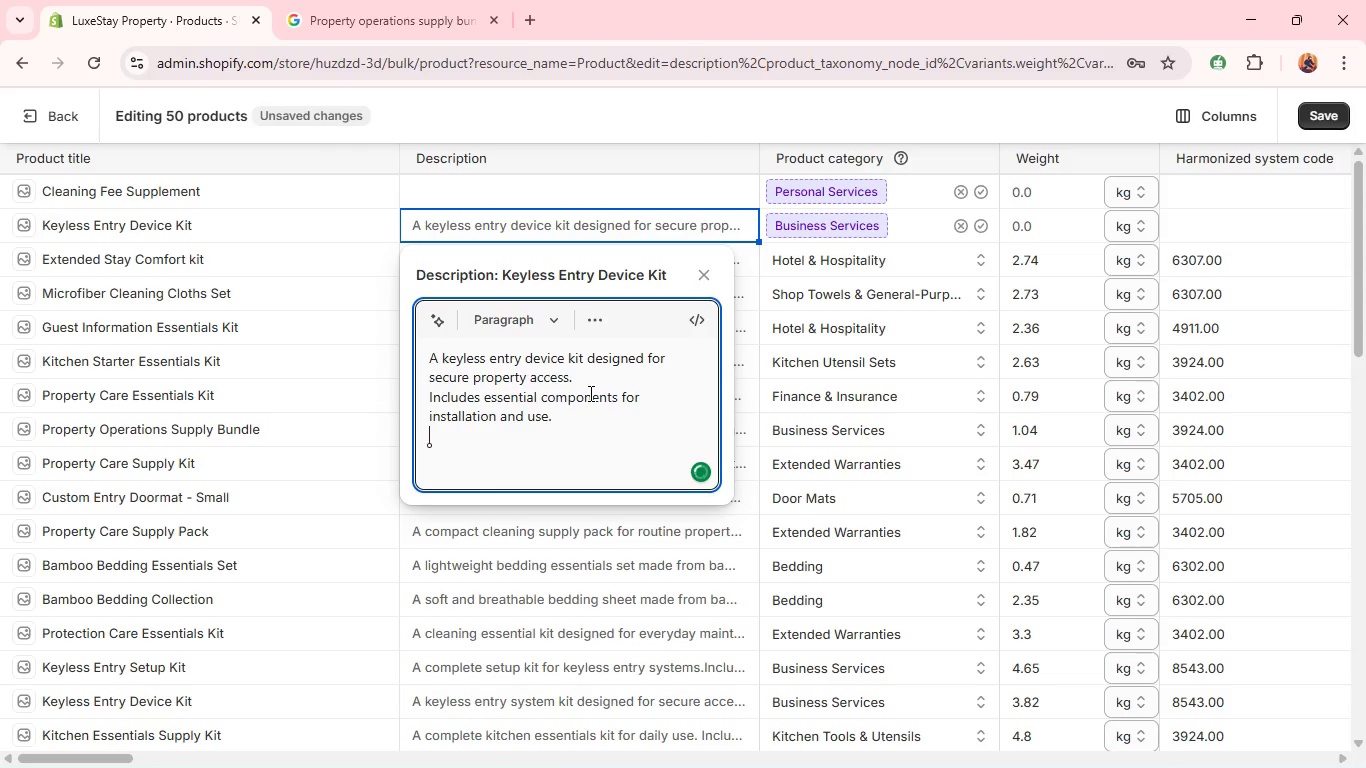 
type(Ideal for improving conv)
 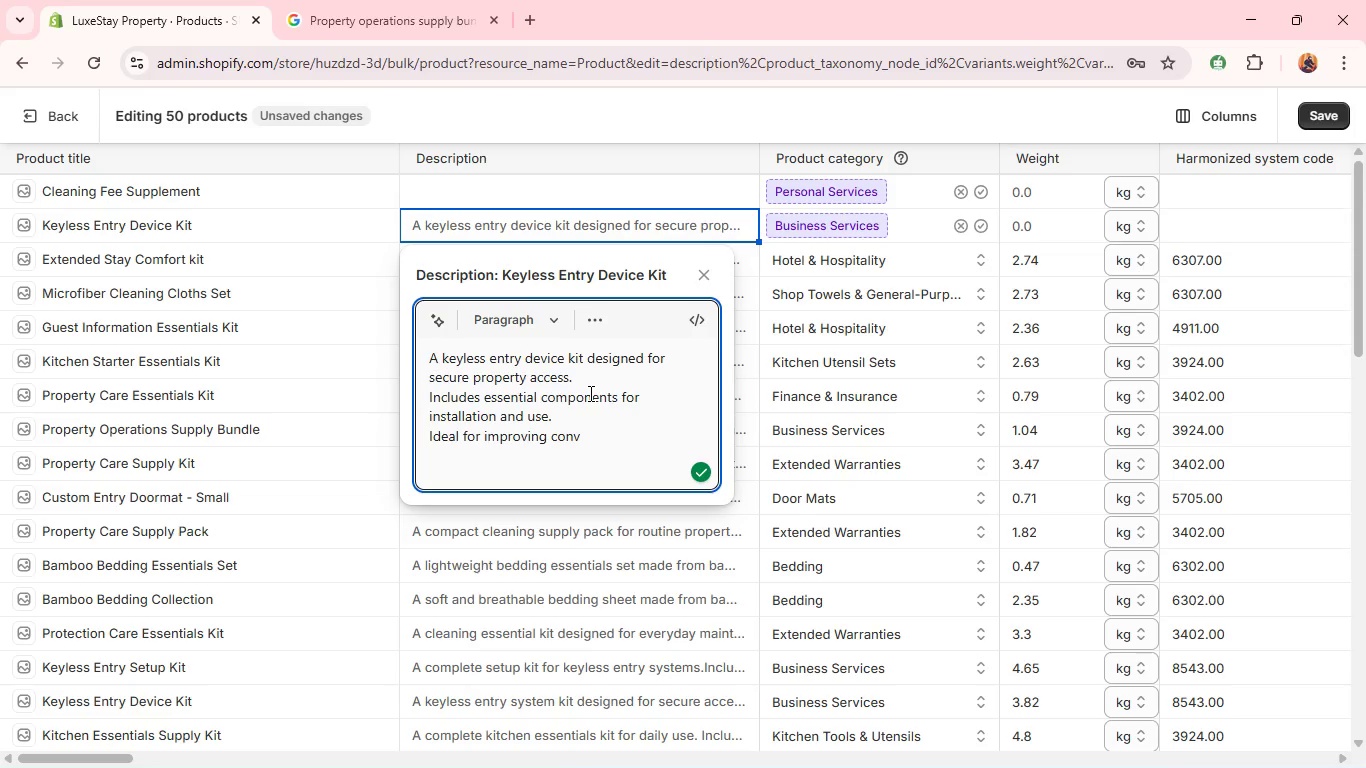 
type(enie)
 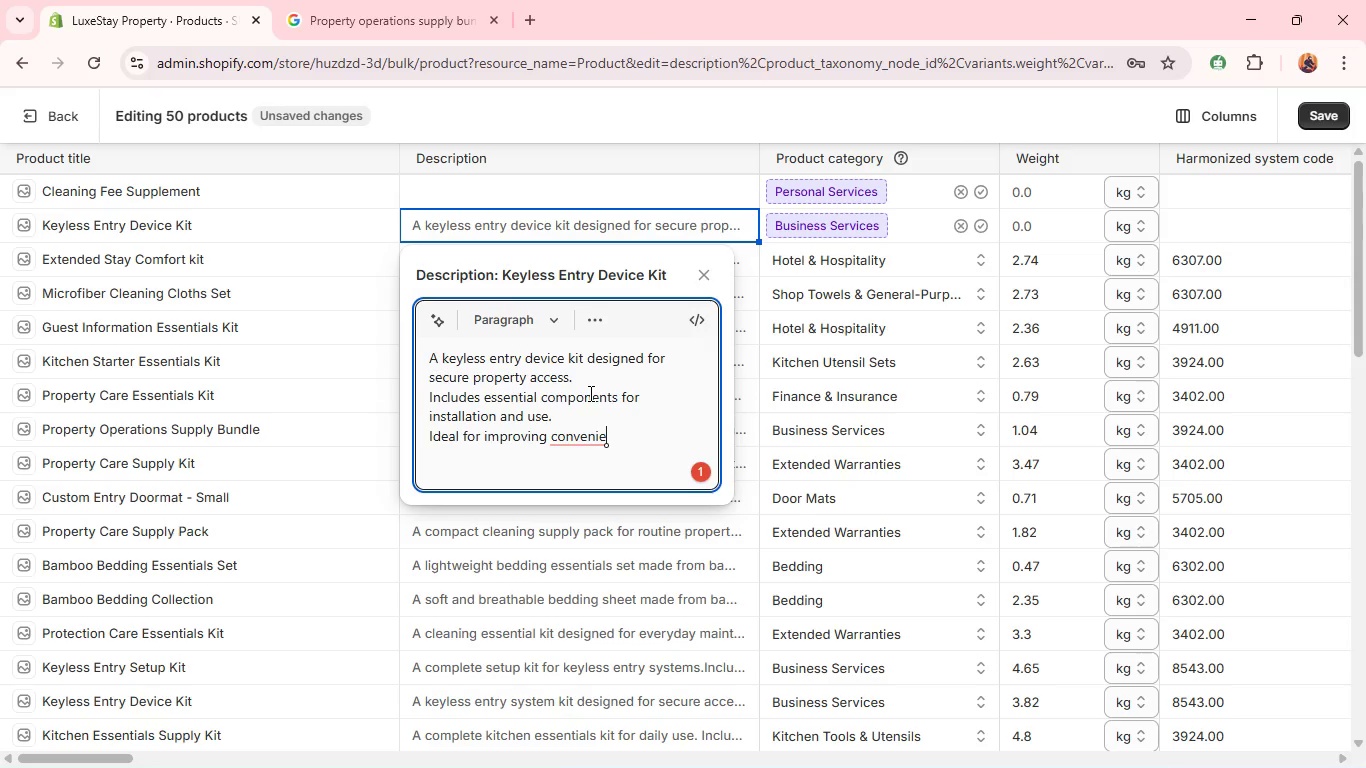 
type(nce in rental properties.)
 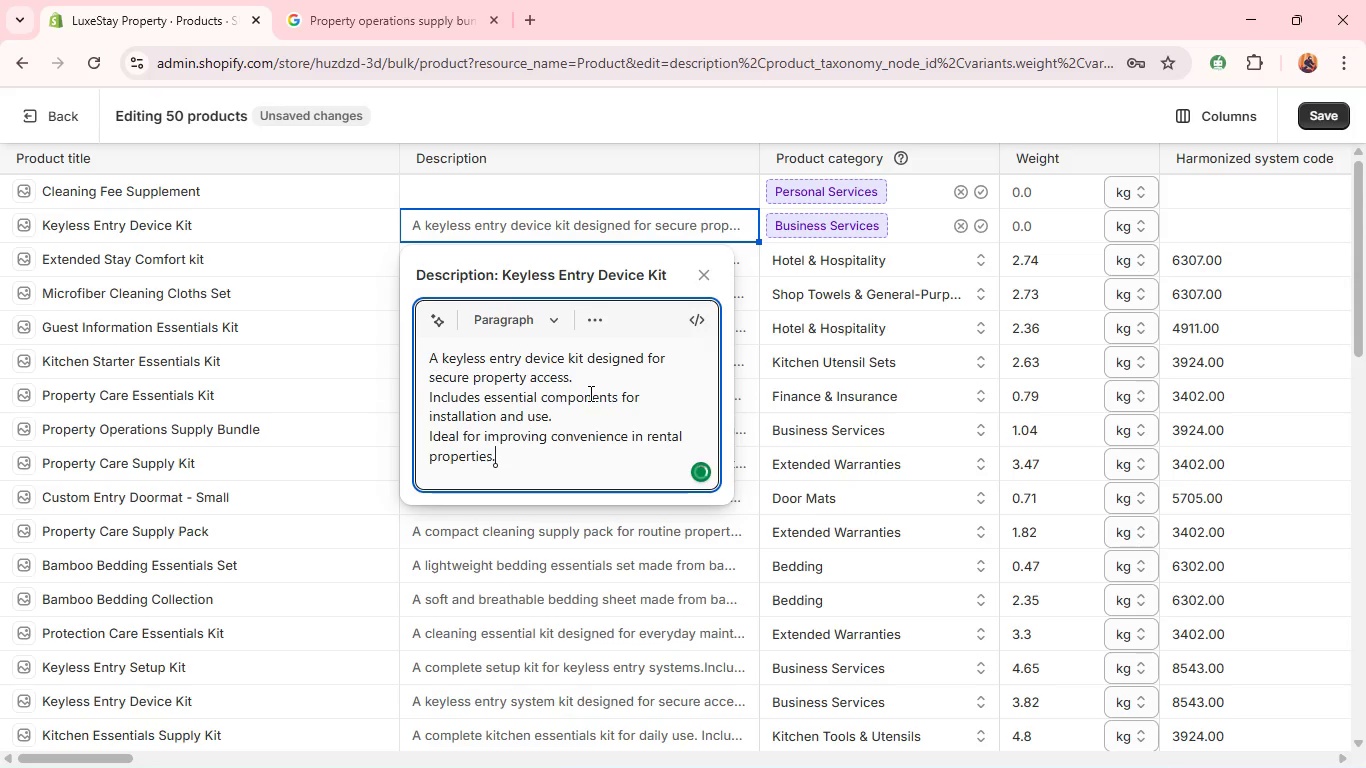 
key(Shift+Enter)
 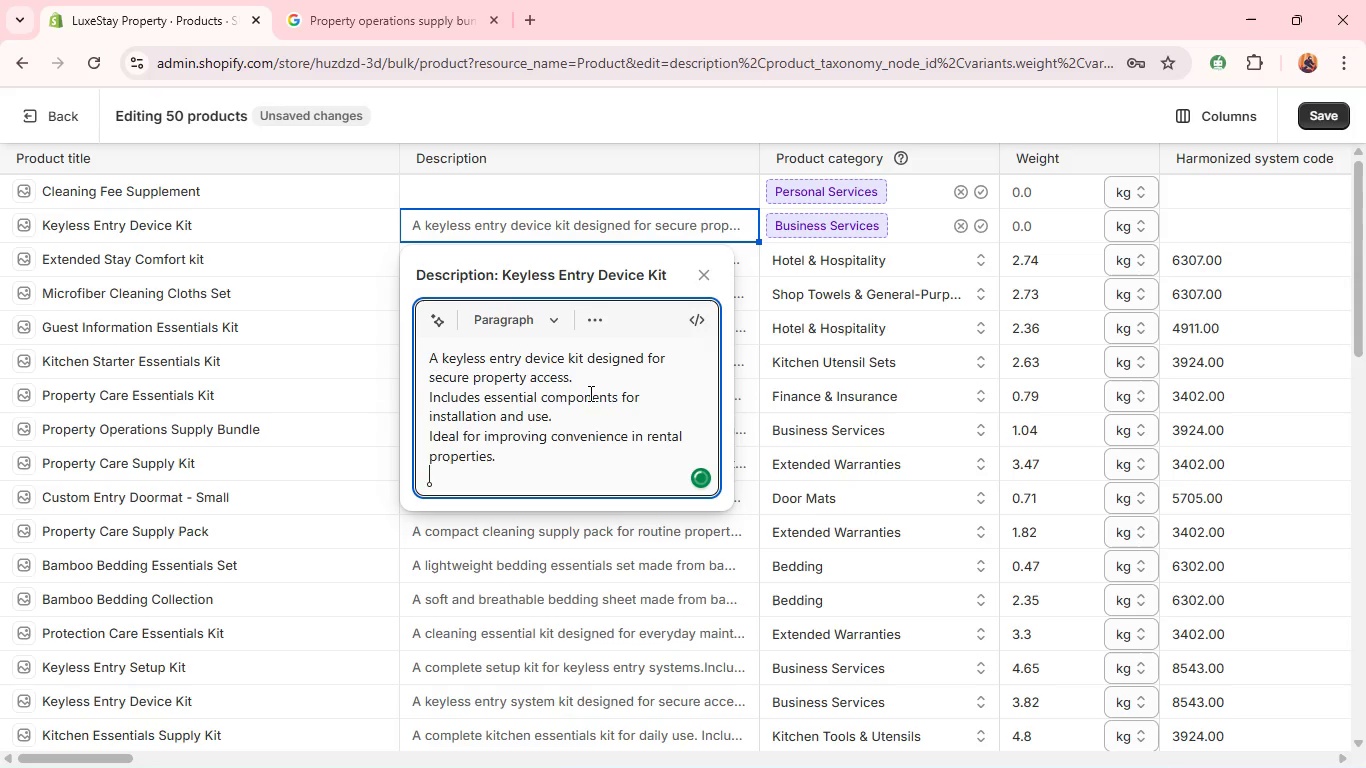 
type(supports modern access solutions.)
 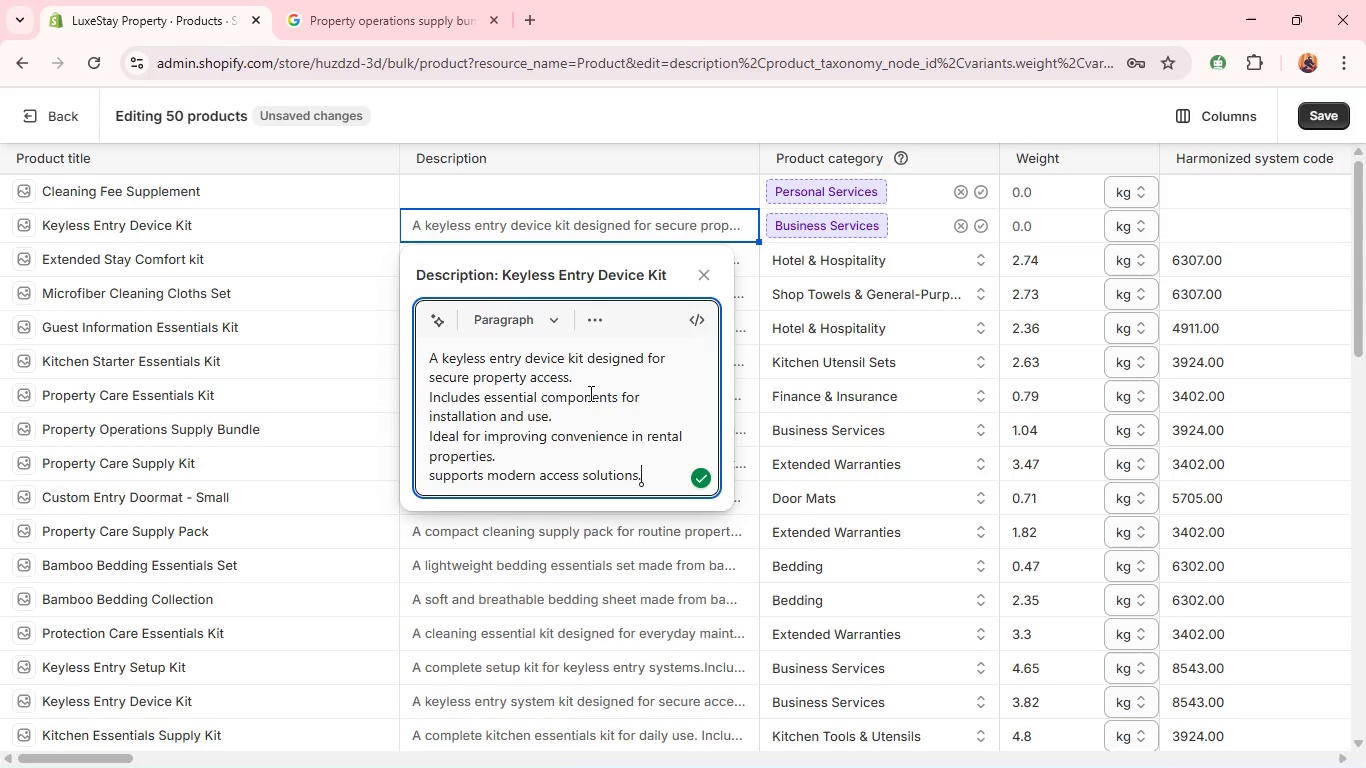 
wait(8.11)
 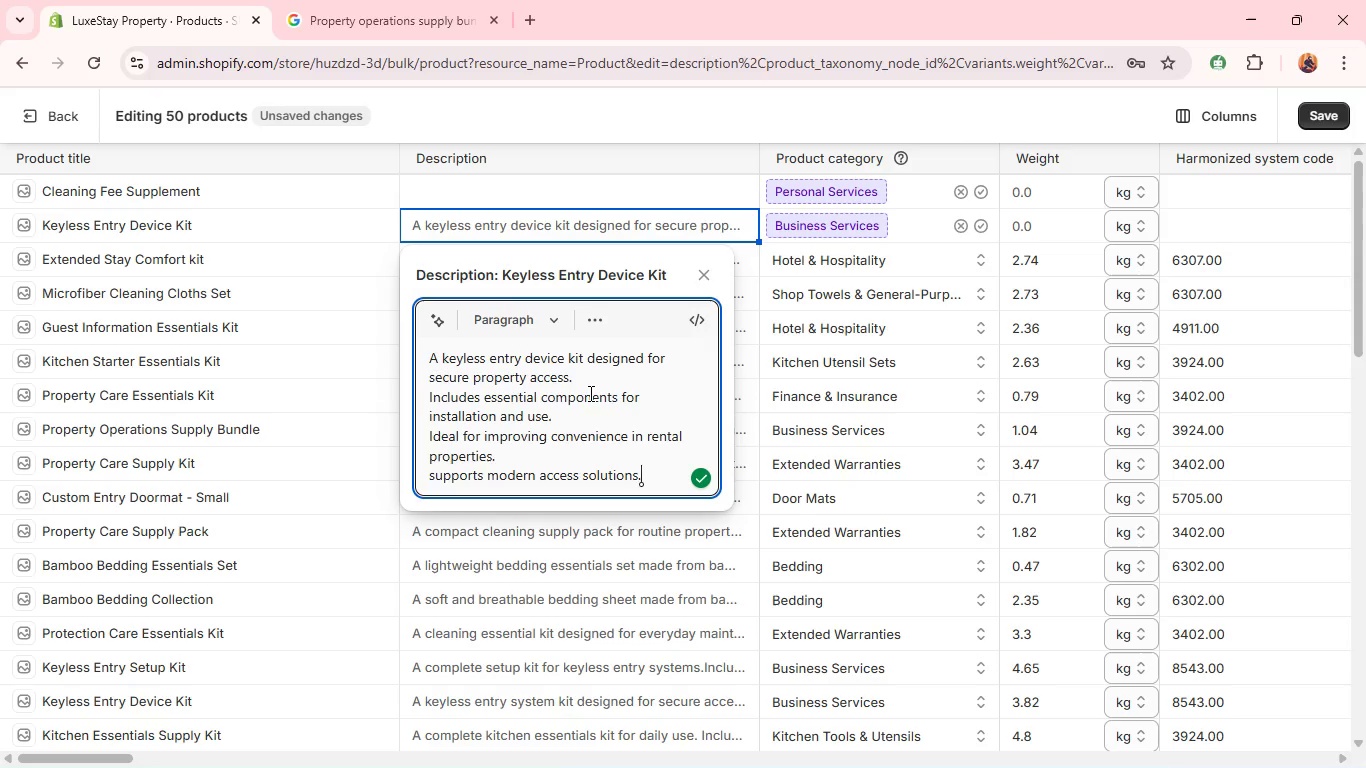 
left_click([979, 223])
 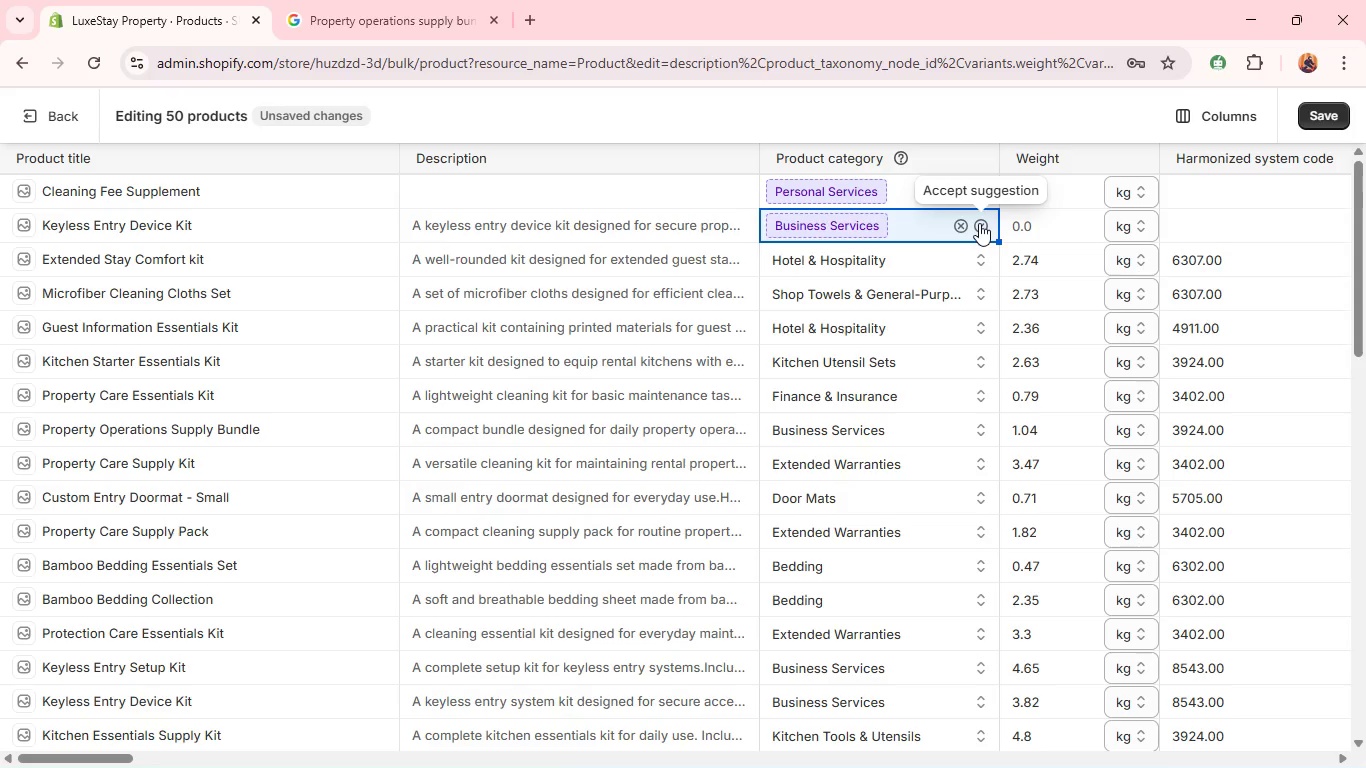 
left_click([979, 223])
 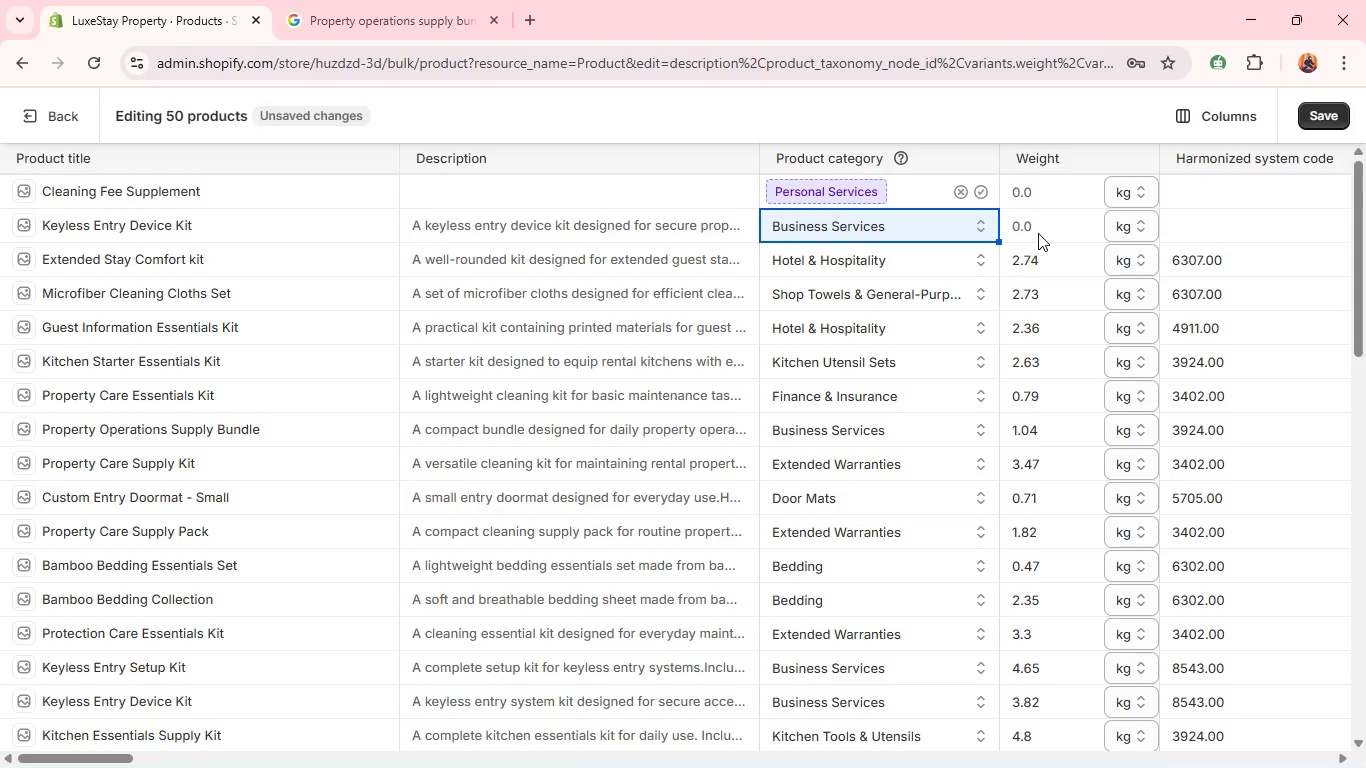 
double_click([1043, 232])
 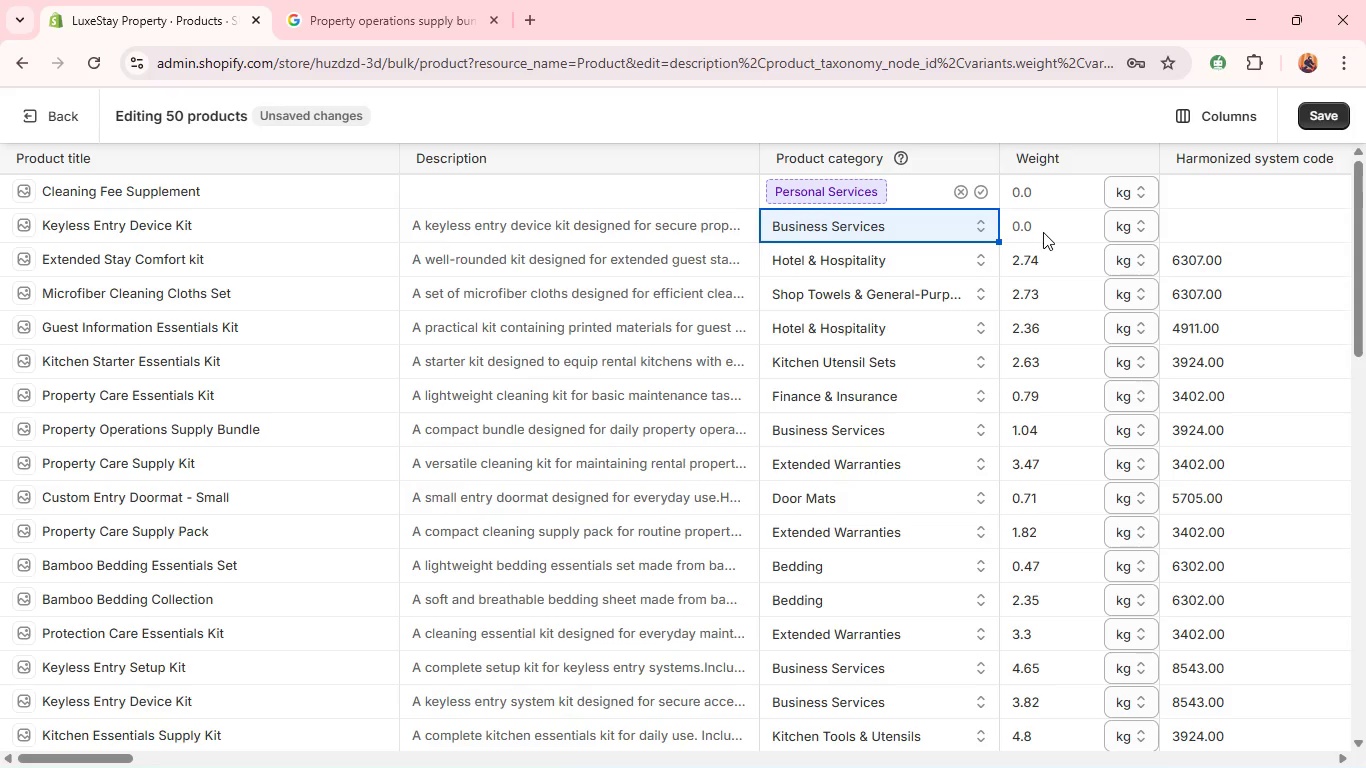 
triple_click([1043, 232])
 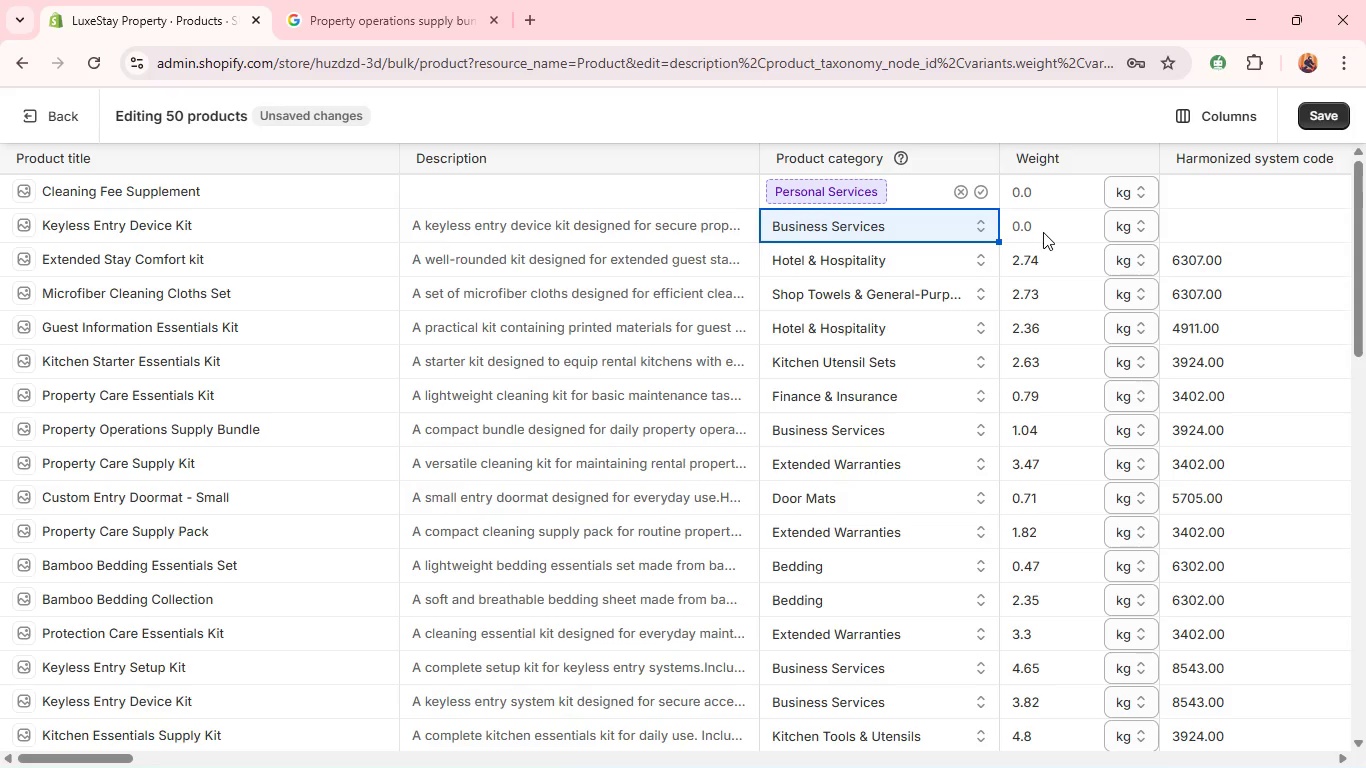 
triple_click([1043, 232])
 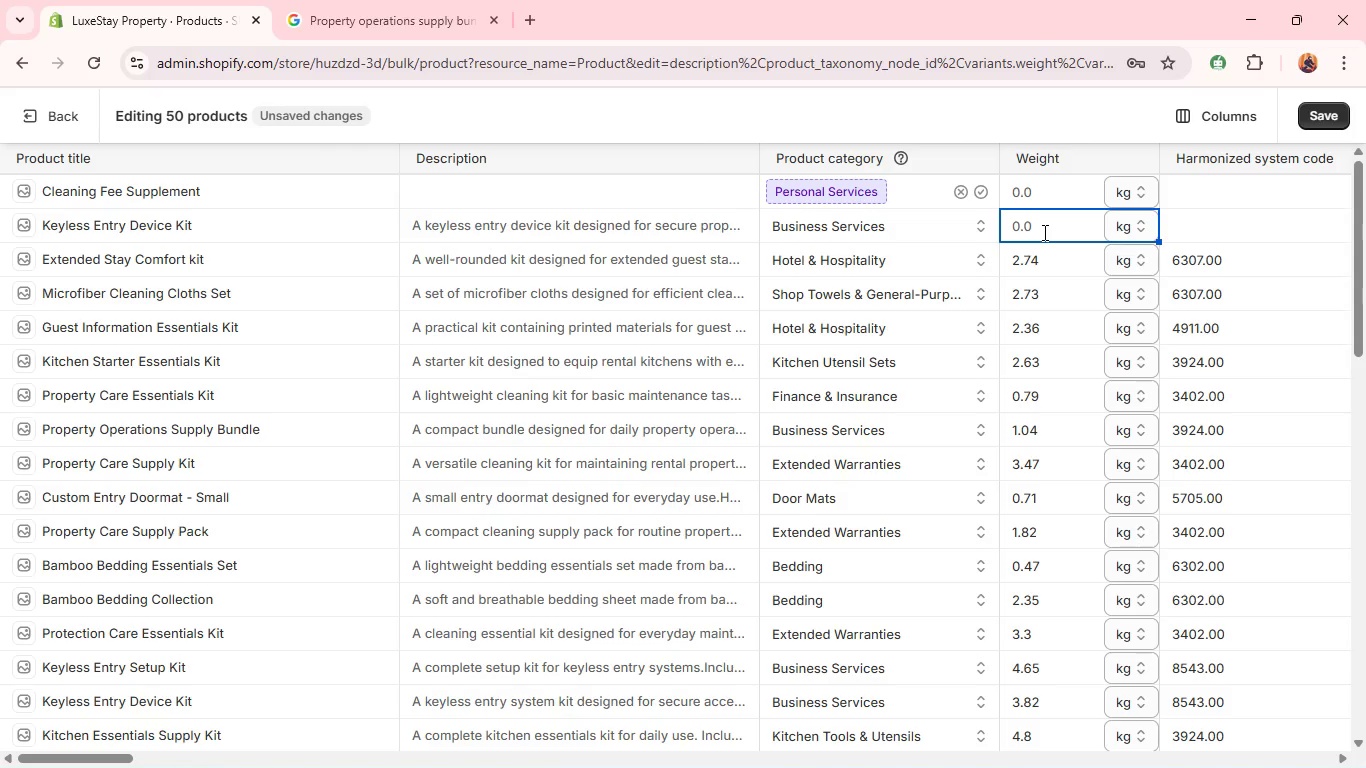 
double_click([1043, 232])
 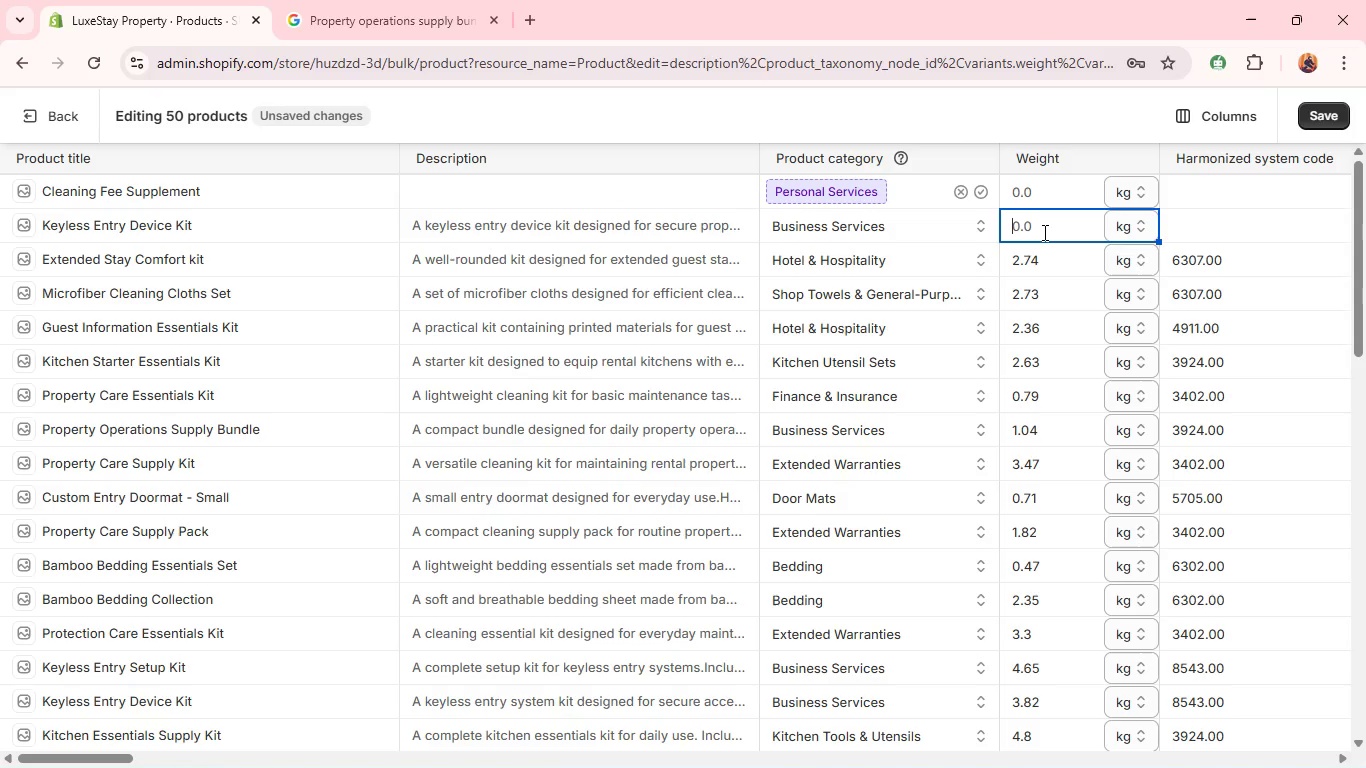 
type(3.24)
 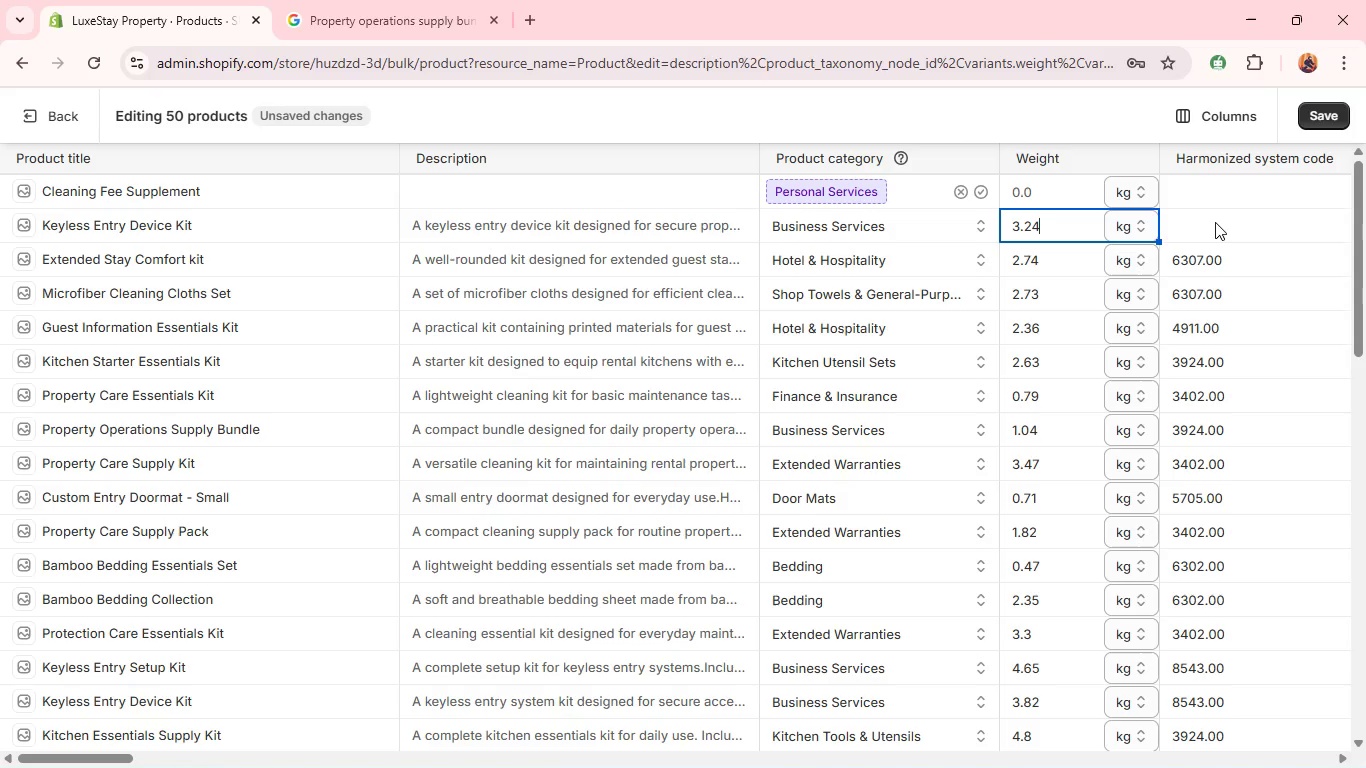 
left_click([1218, 229])
 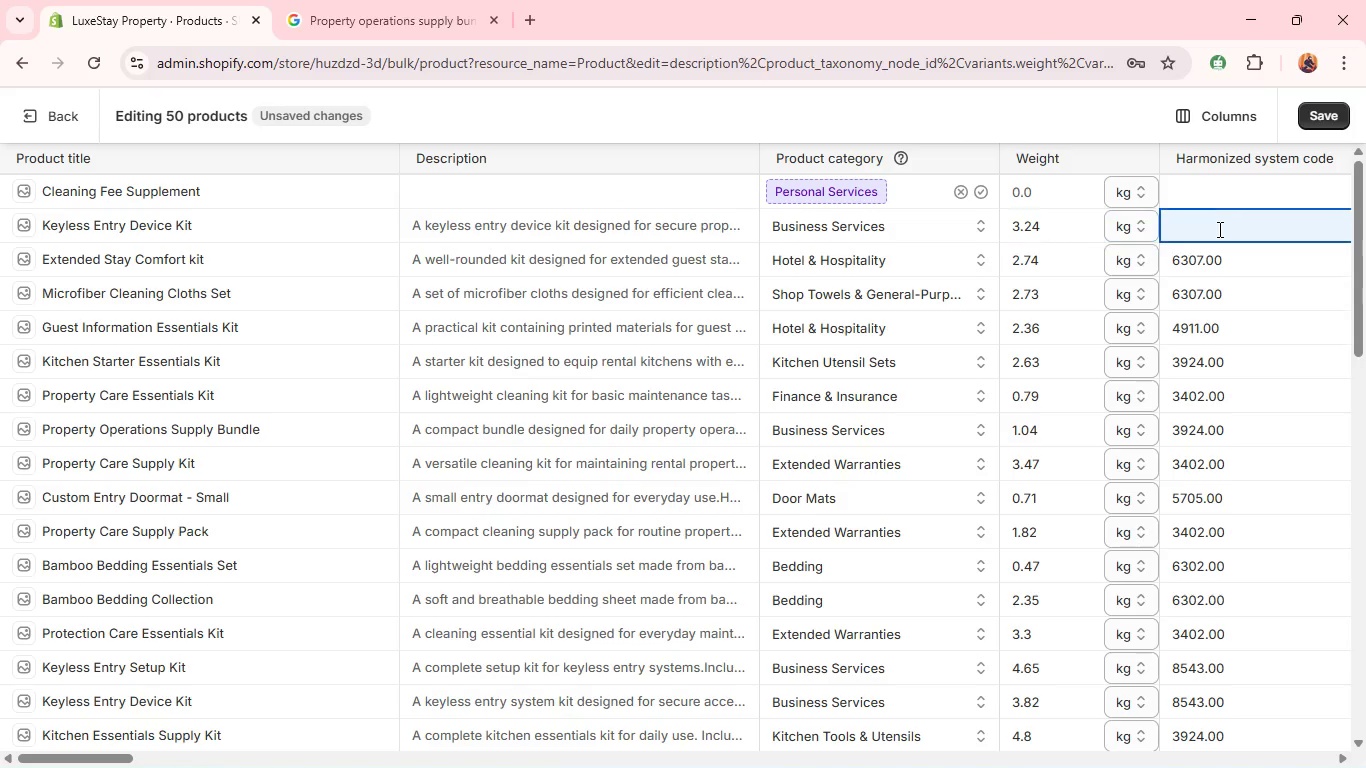 
type(3402.00)
 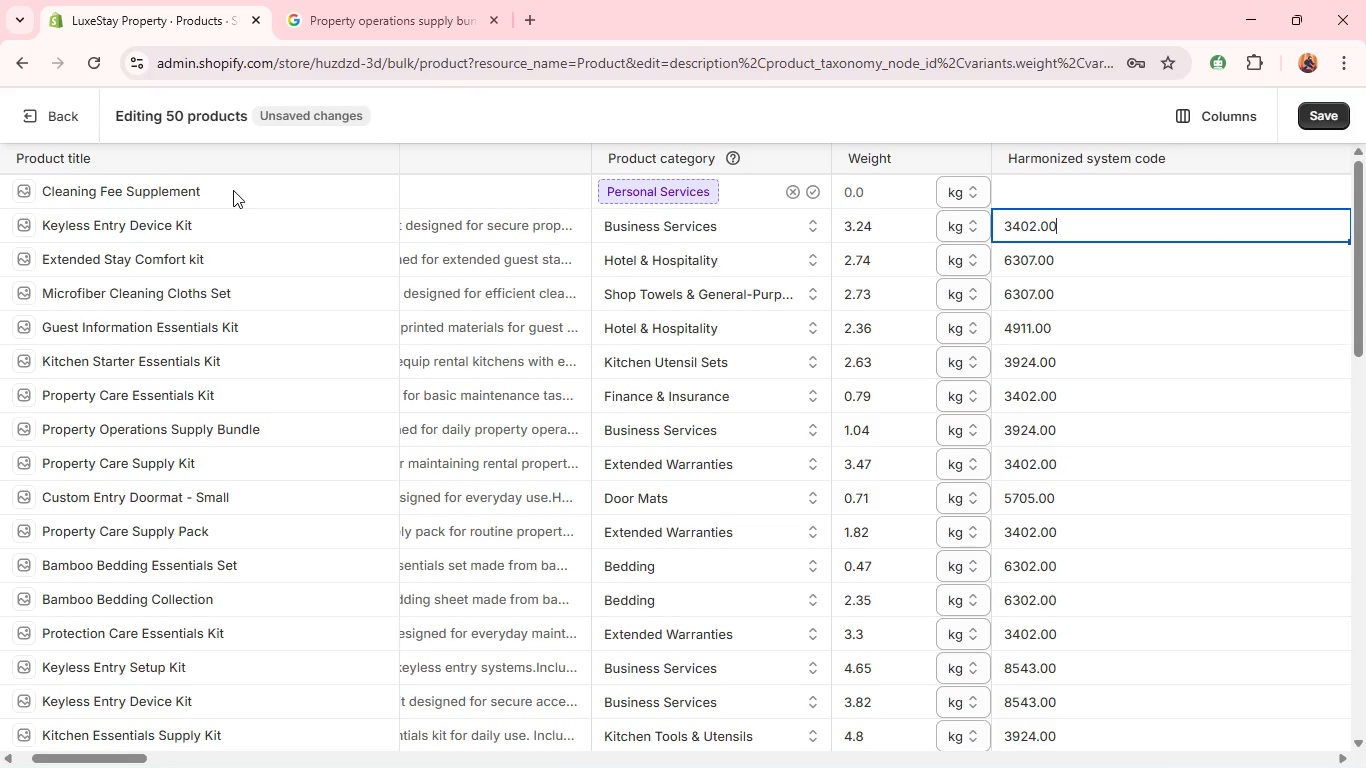 
left_click([509, 196])
 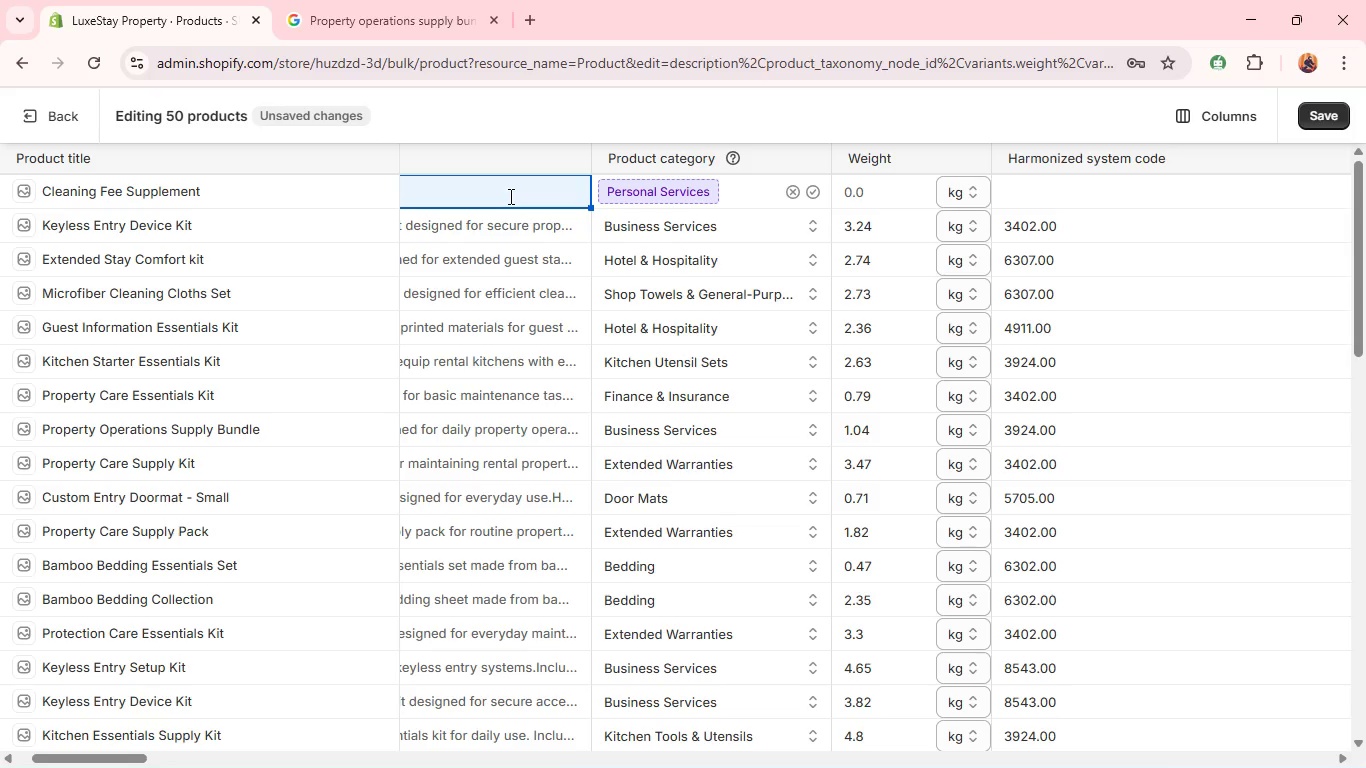 
wait(55.56)
 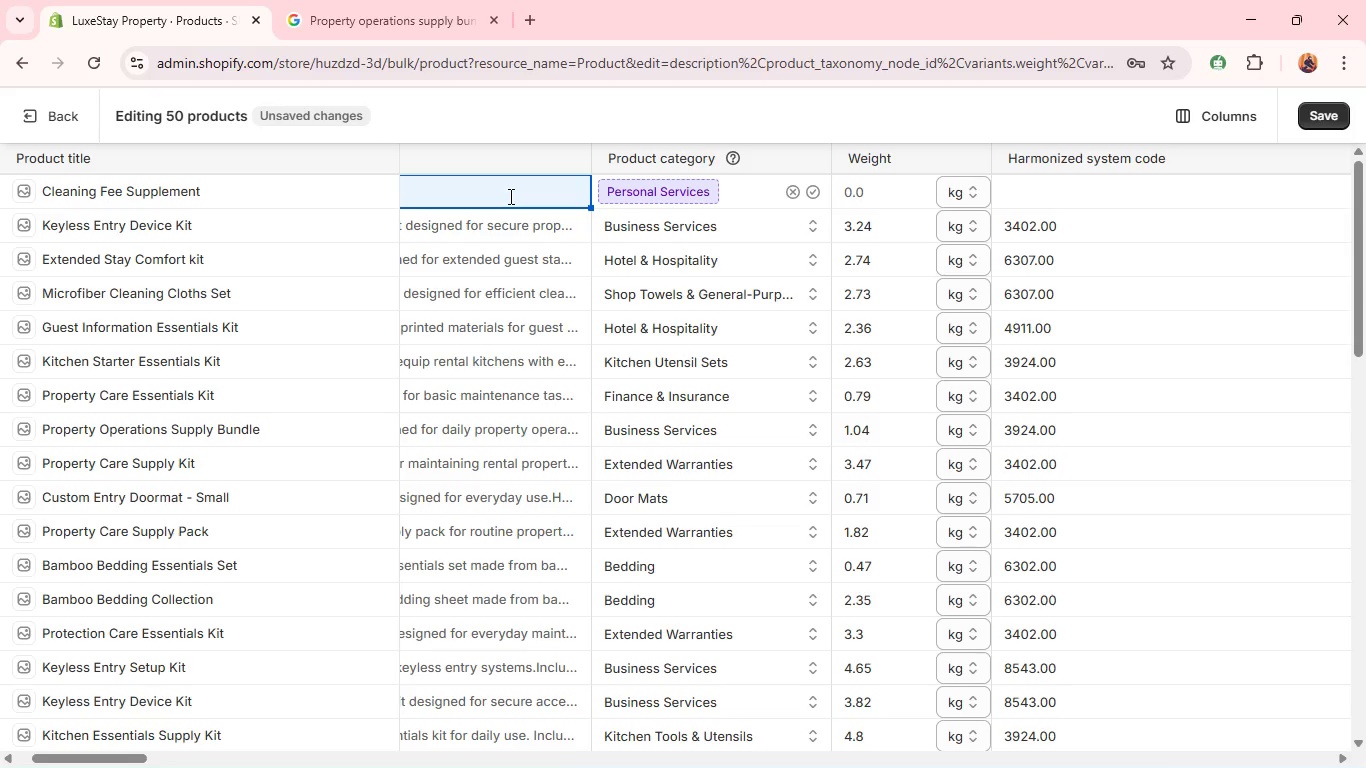 
left_click([265, 183])
 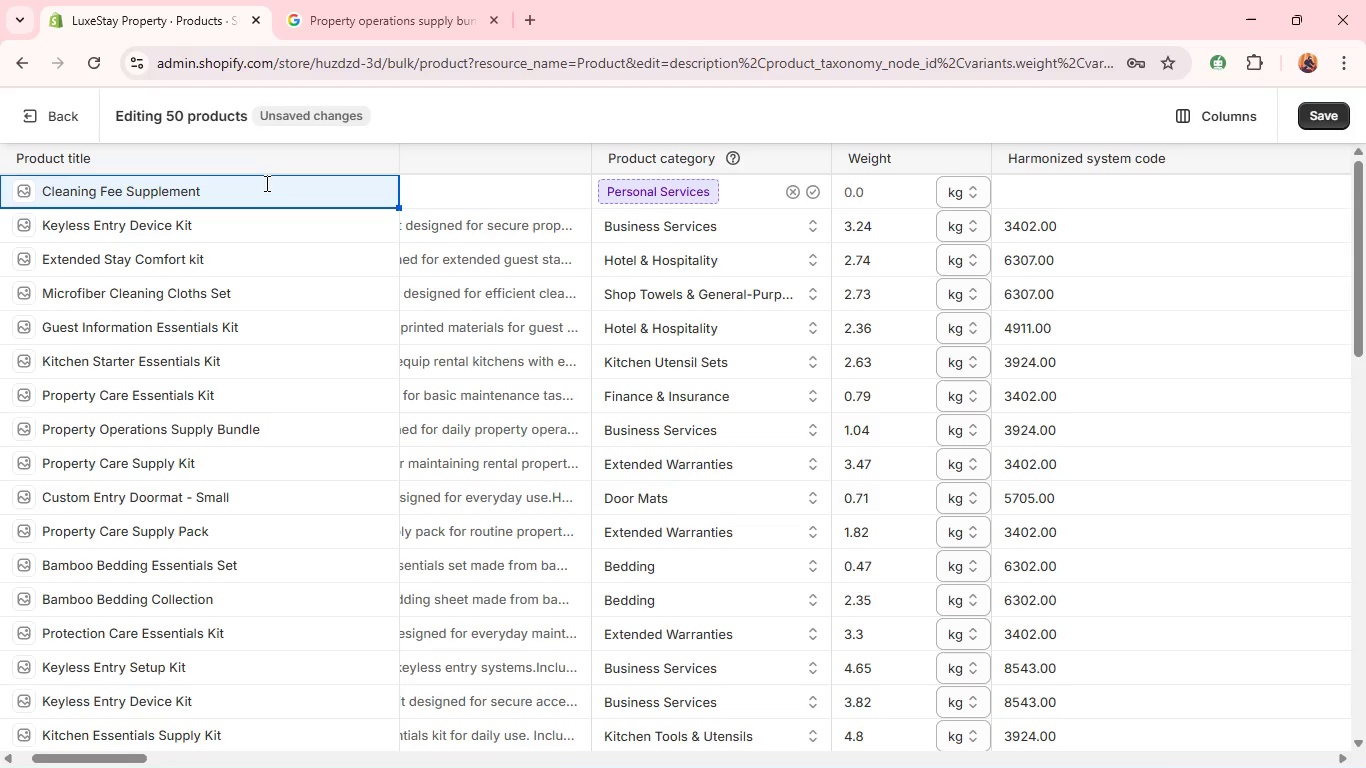 
double_click([265, 183])
 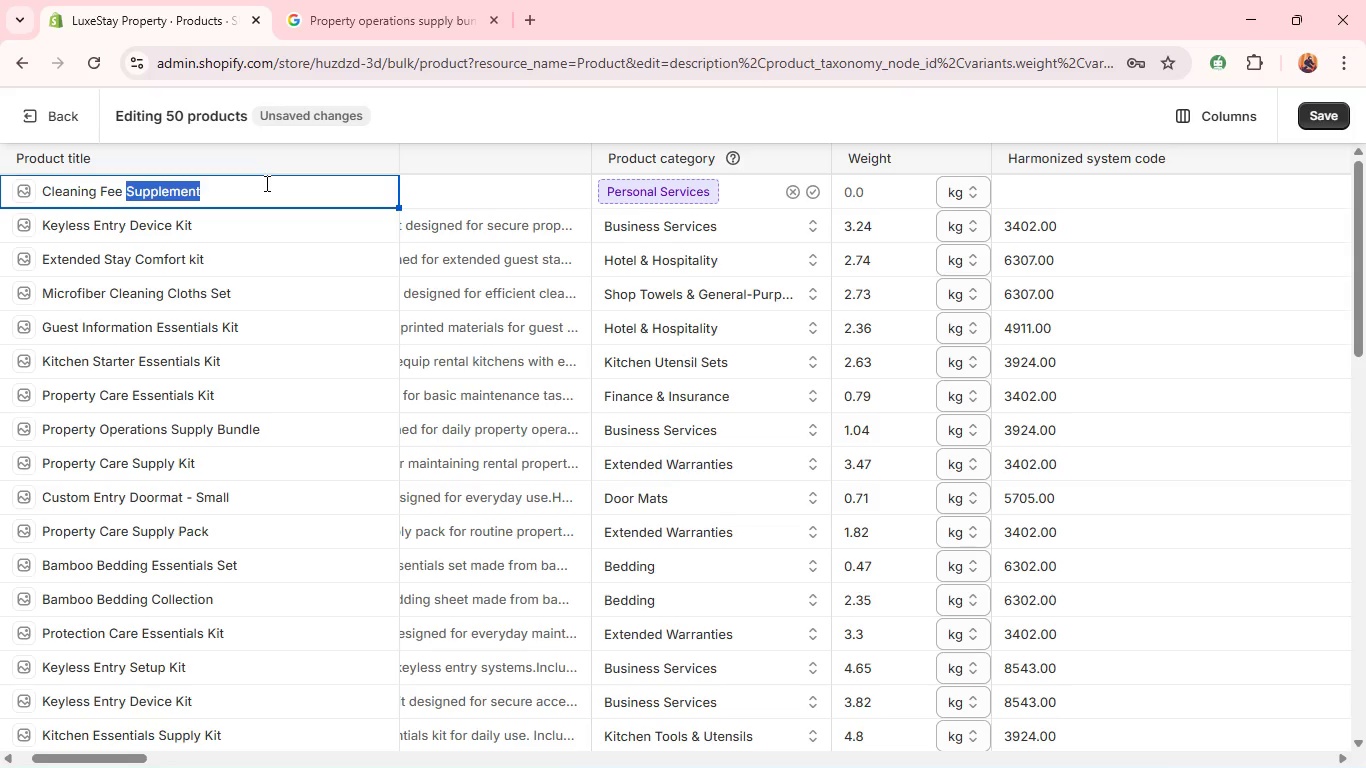 
key(Backspace)
key(Backspace)
key(Backspace)
key(Backspace)
key(Backspace)
type(Essentials Supply Pack )
 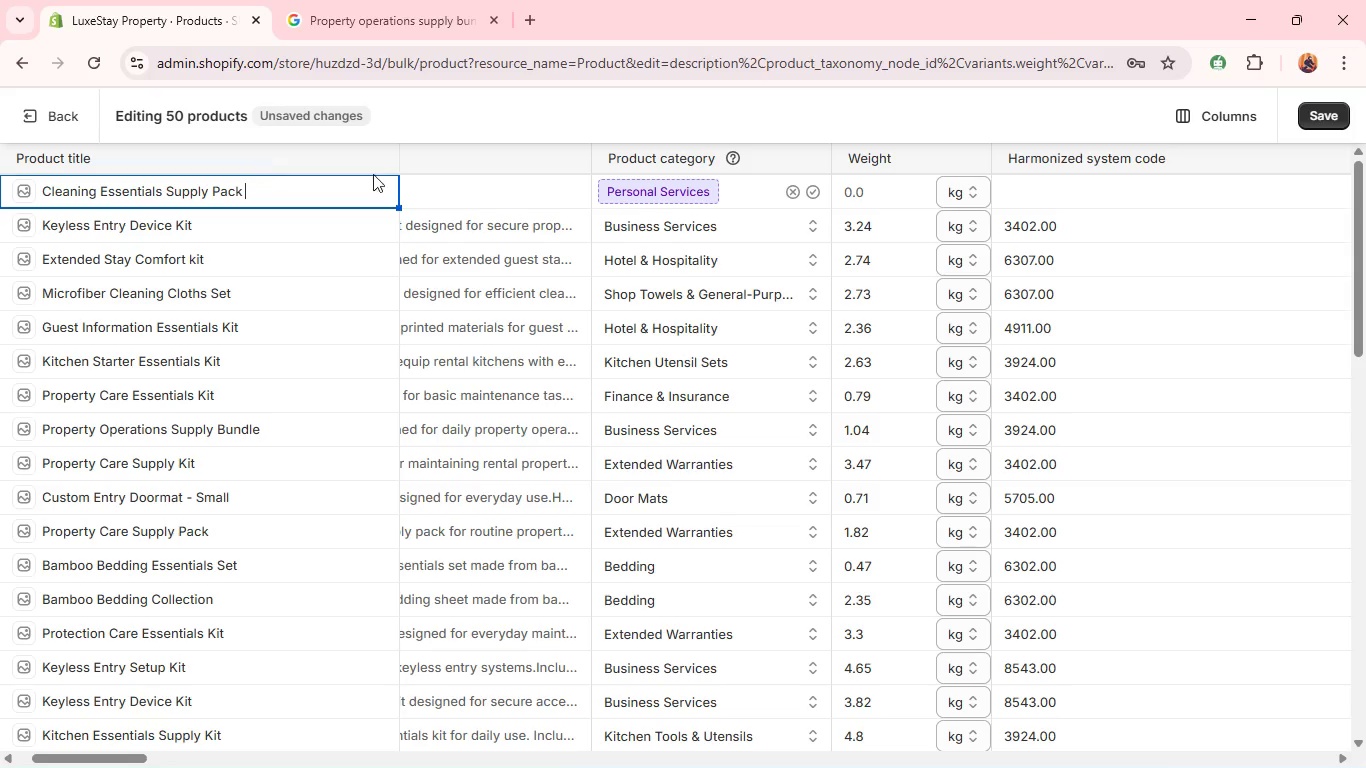 
left_click([488, 195])
 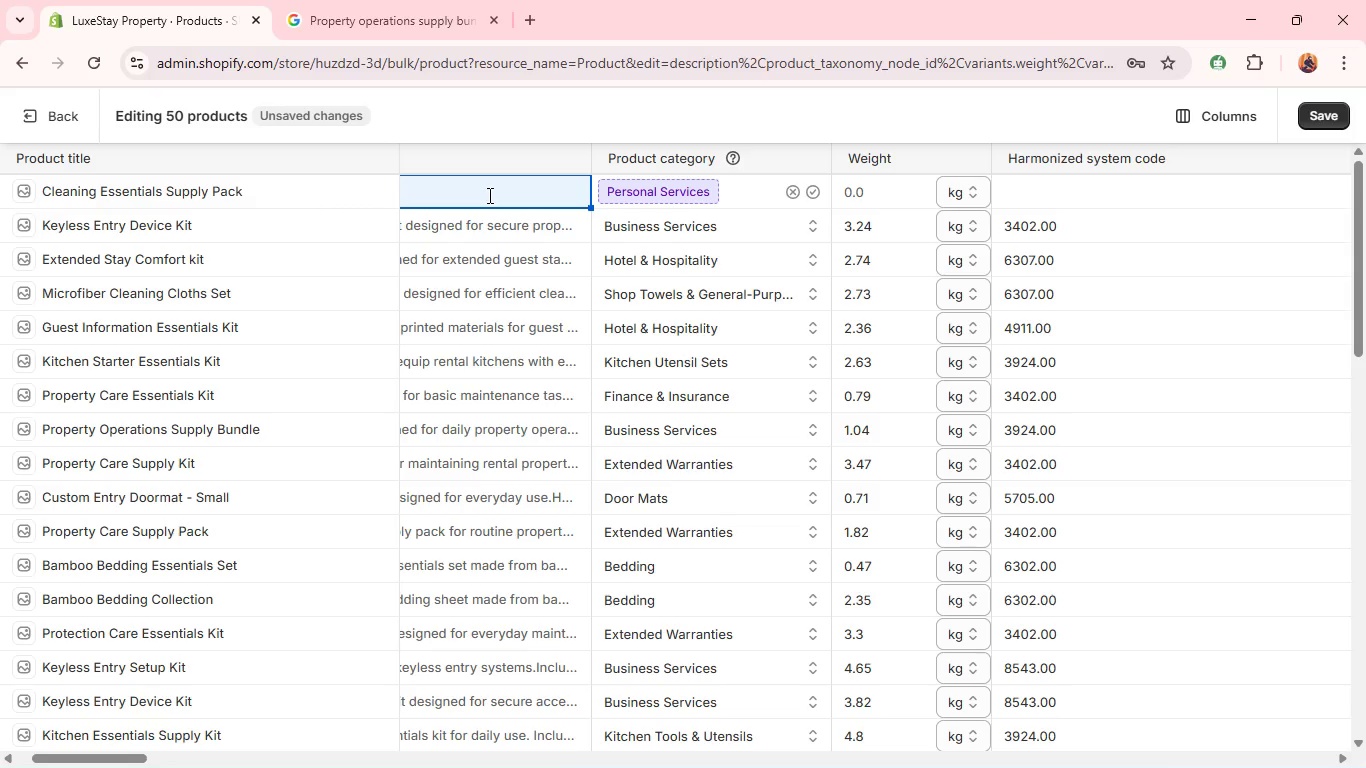 
left_click([488, 195])
 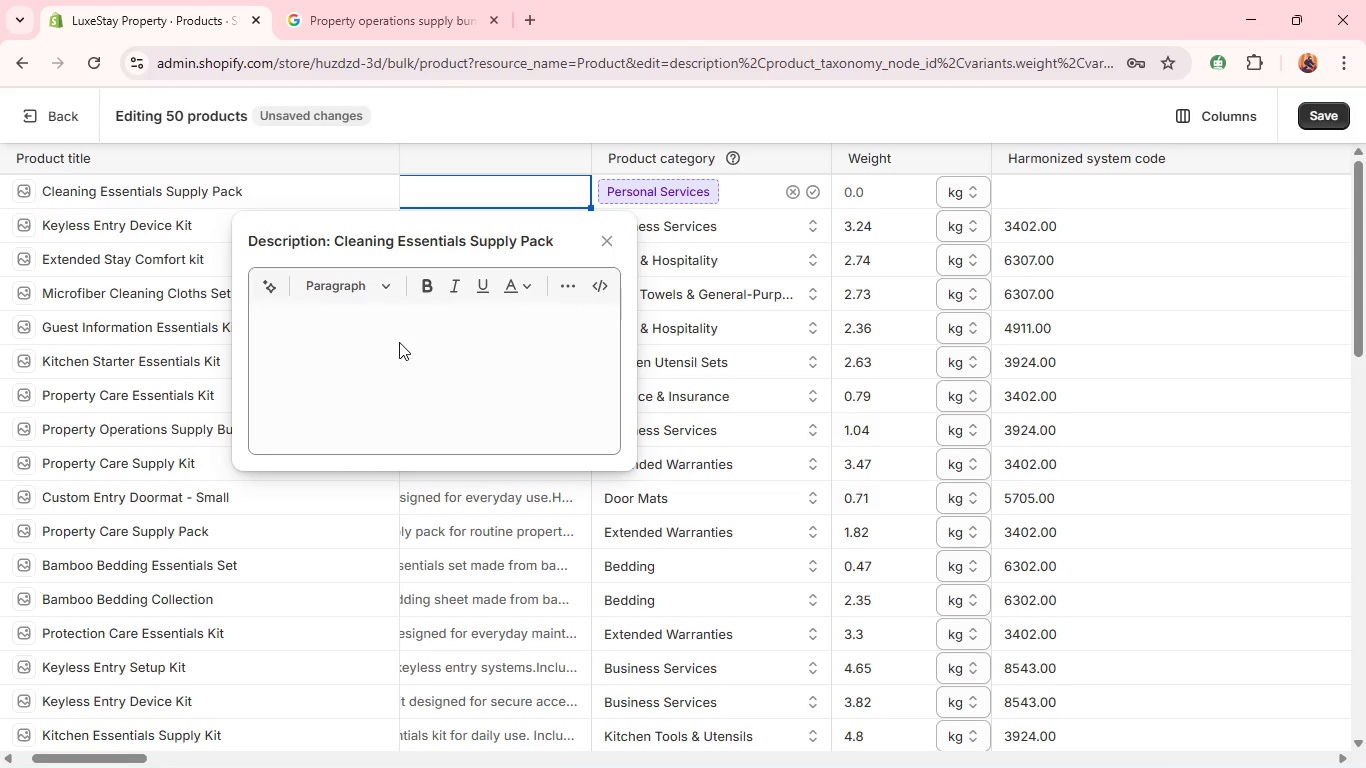 
left_click([402, 335])
 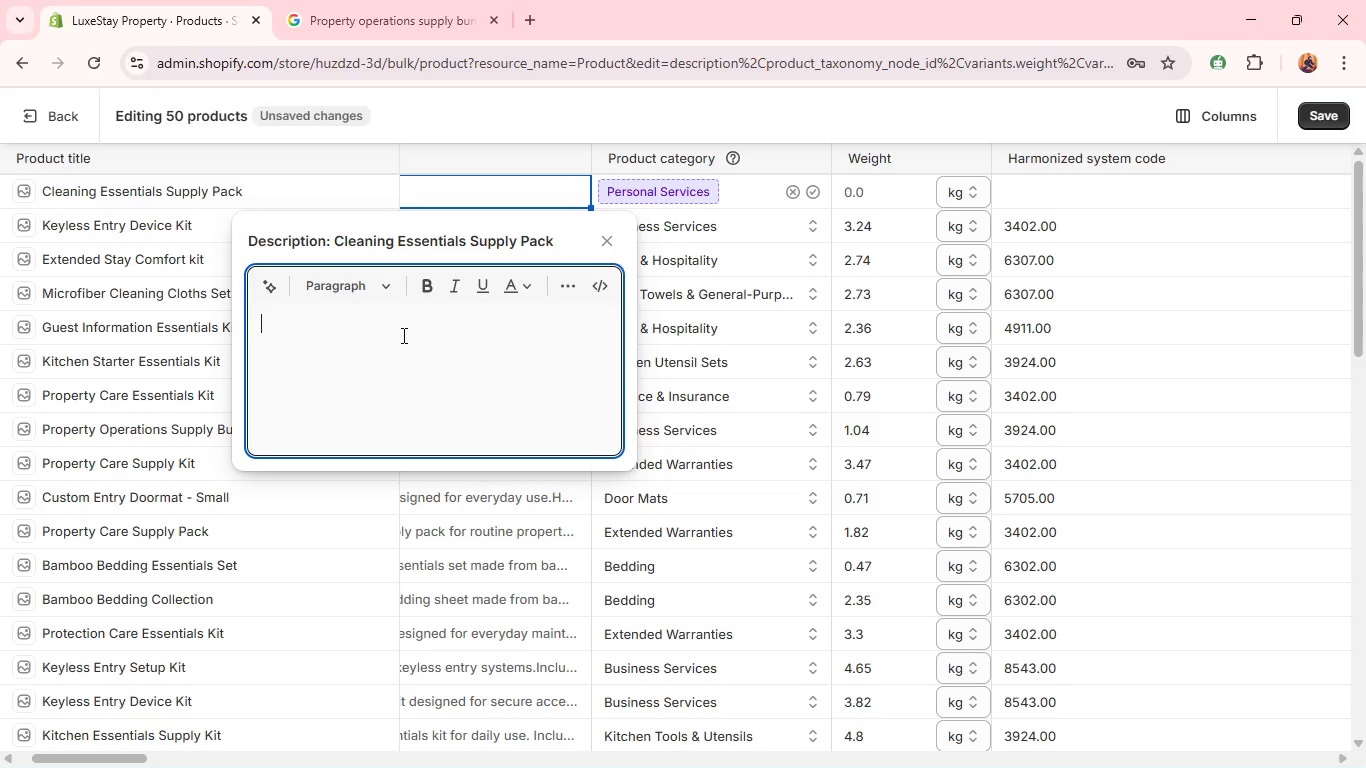 
type(A complete cleaning supply pack for routine )
 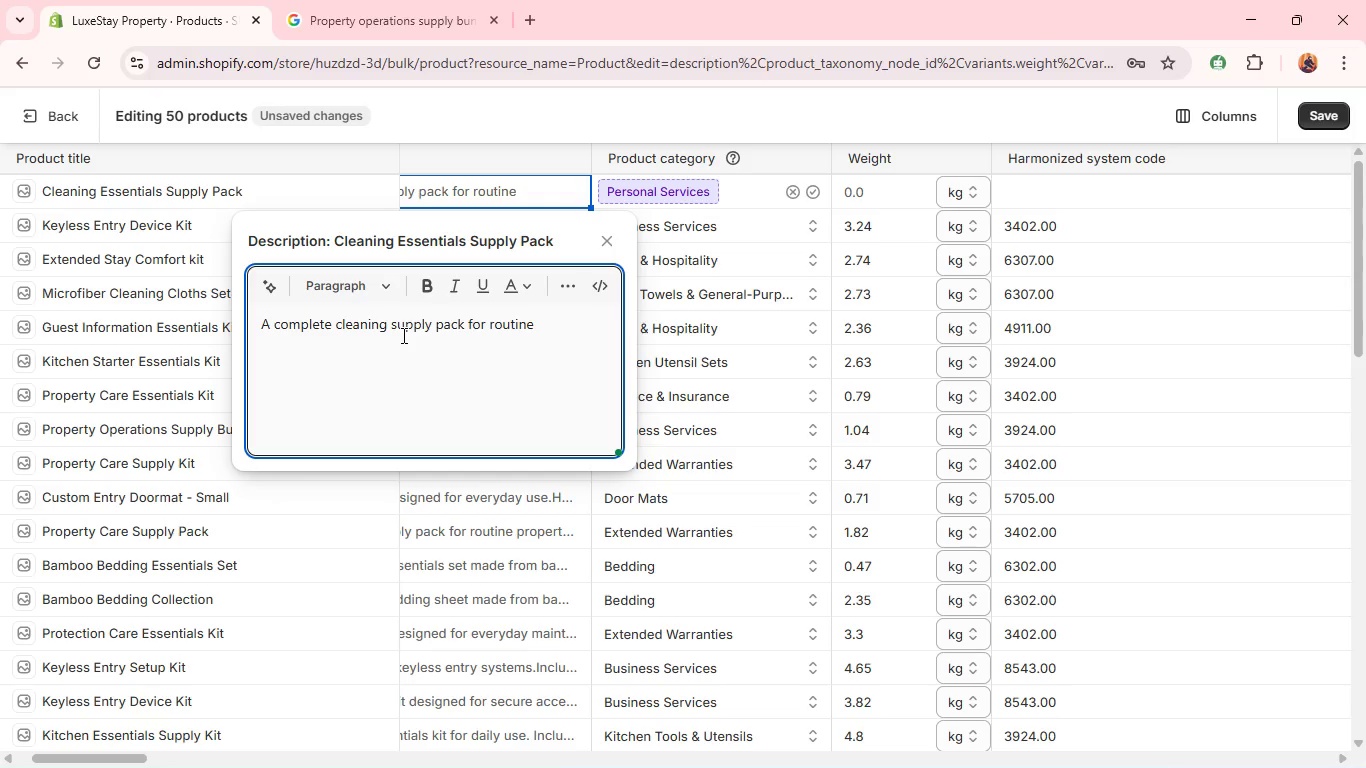 
wait(5.78)
 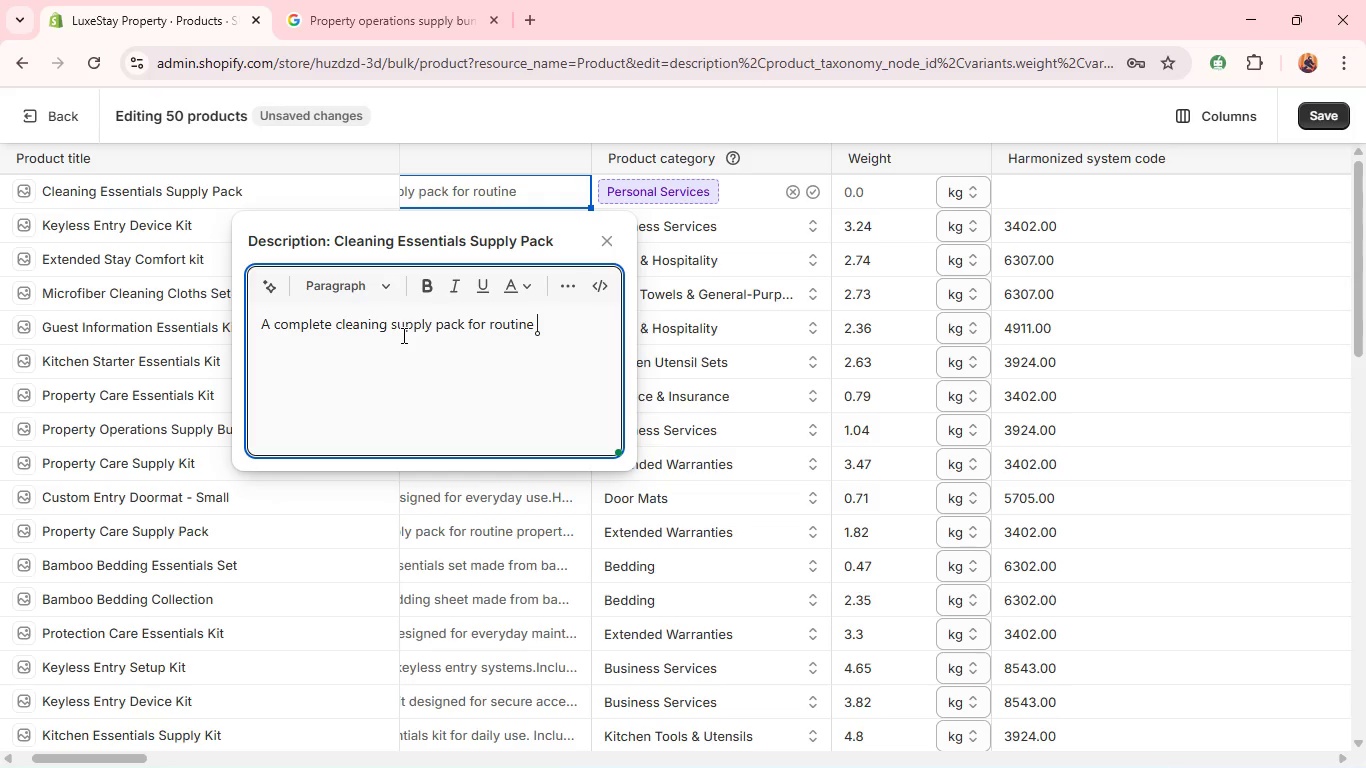 
type(maintenance .)
key(Backspace)
key(Backspace)
type(.)
 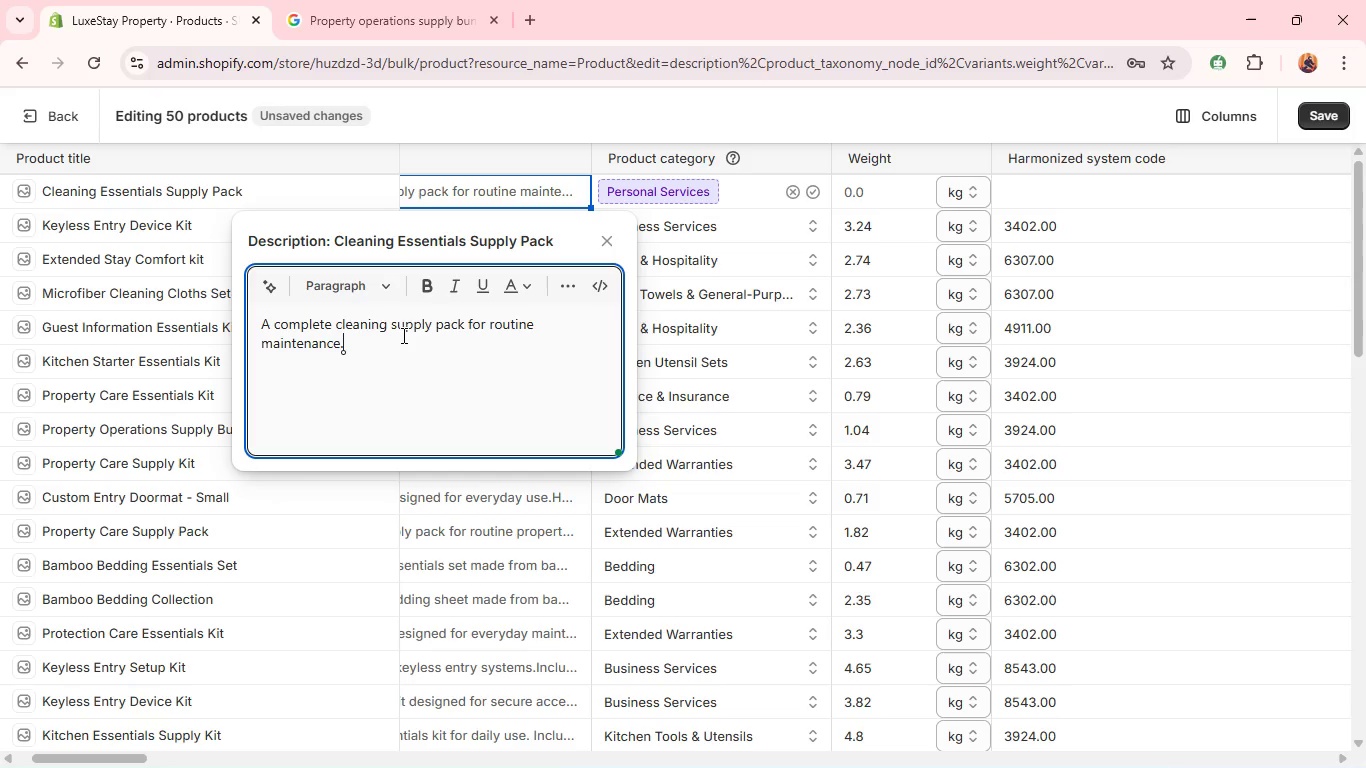 
key(Shift+Enter)
 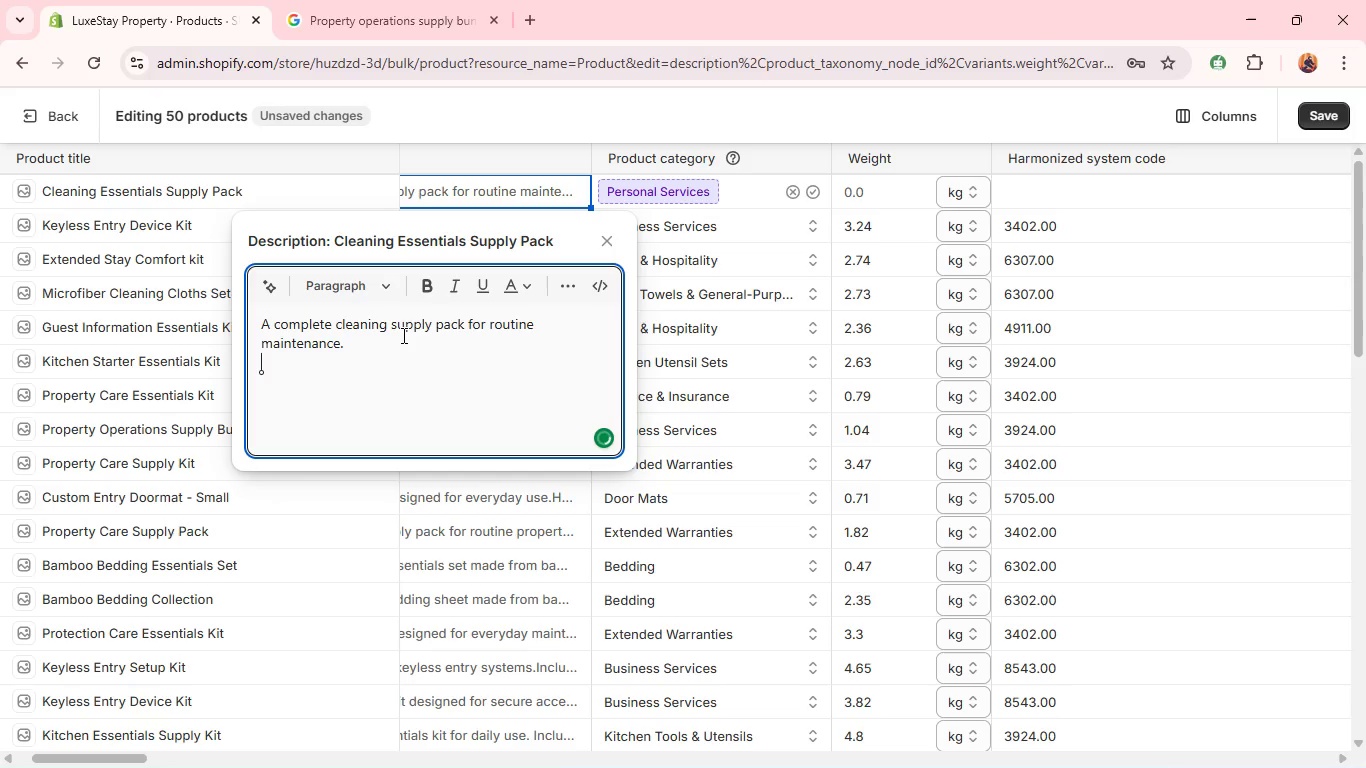 
type(Includes essential items for effective cleaning taske.)
 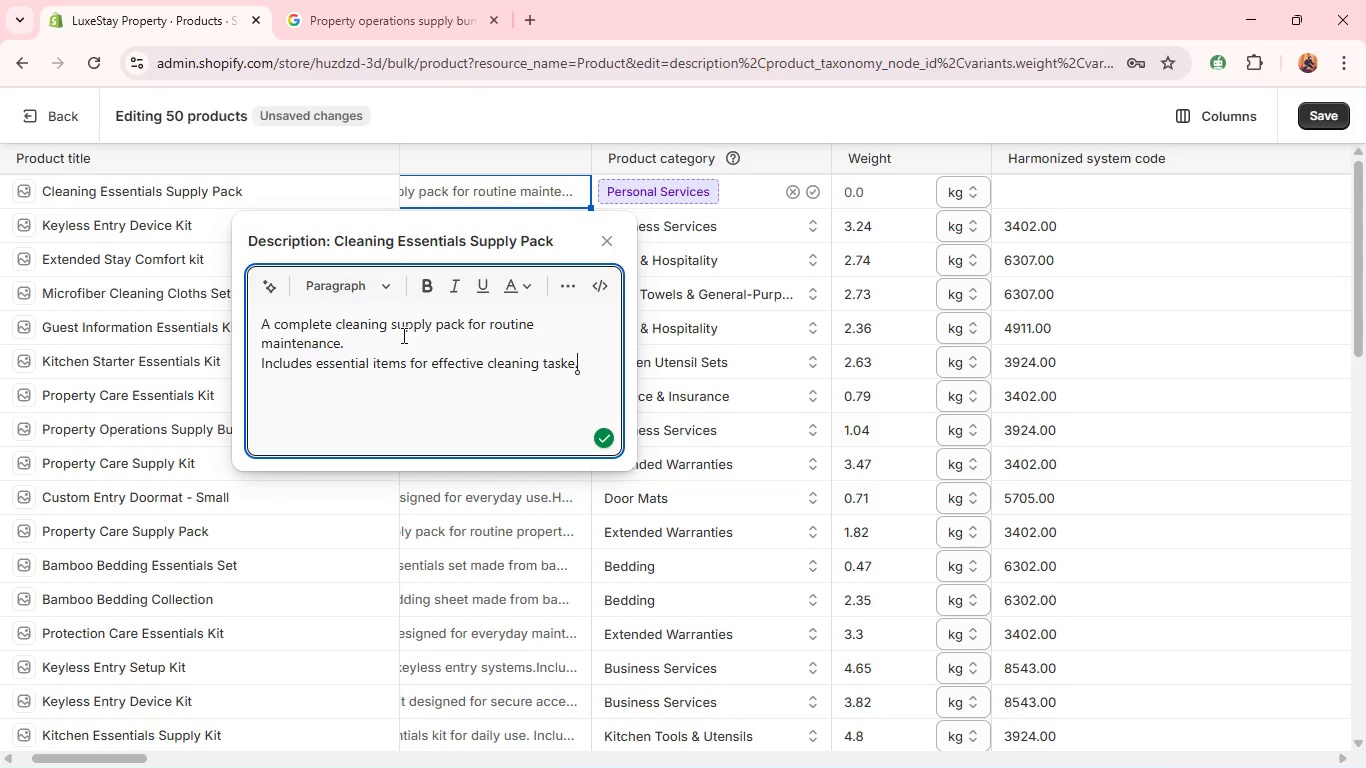 
key(Shift+Enter)
 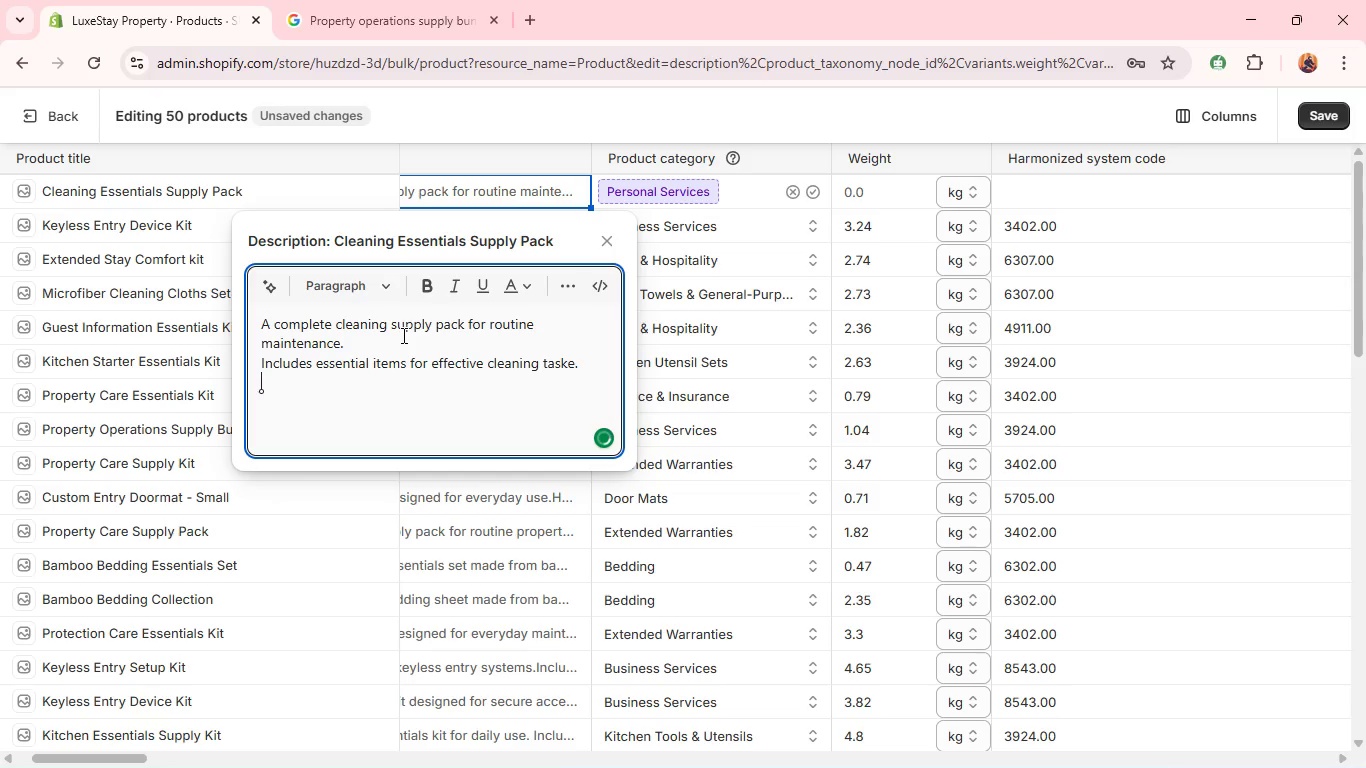 
type(Ideal for preparing properties between guest stays.)
 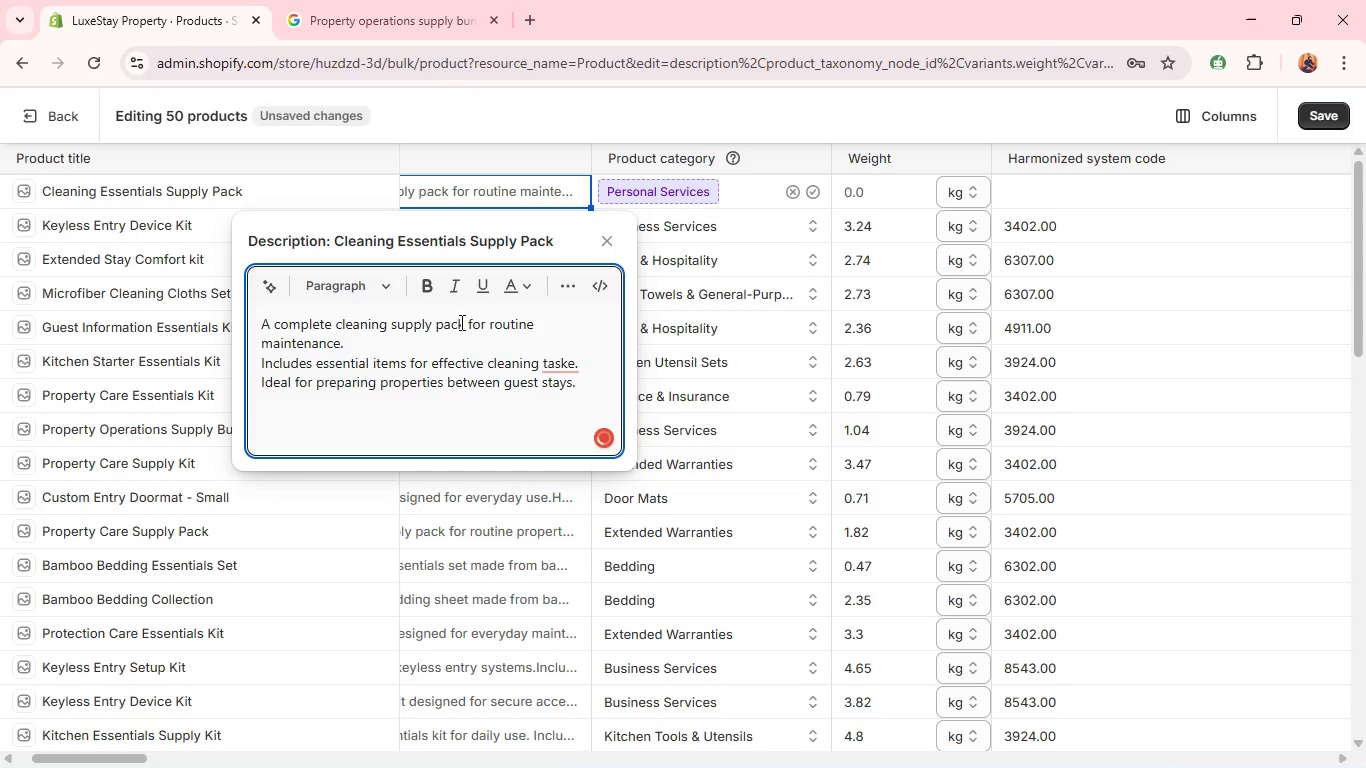 
left_click([559, 352])
 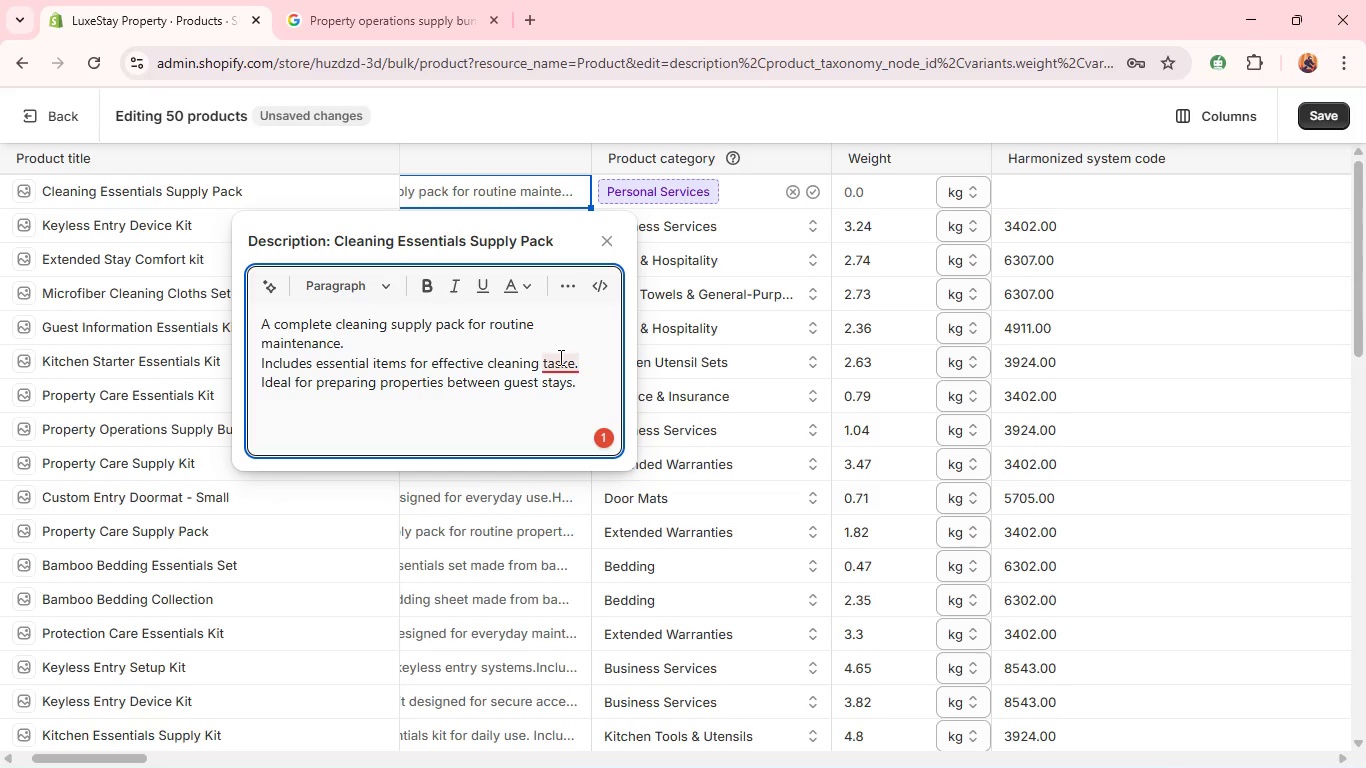 
left_click([558, 357])
 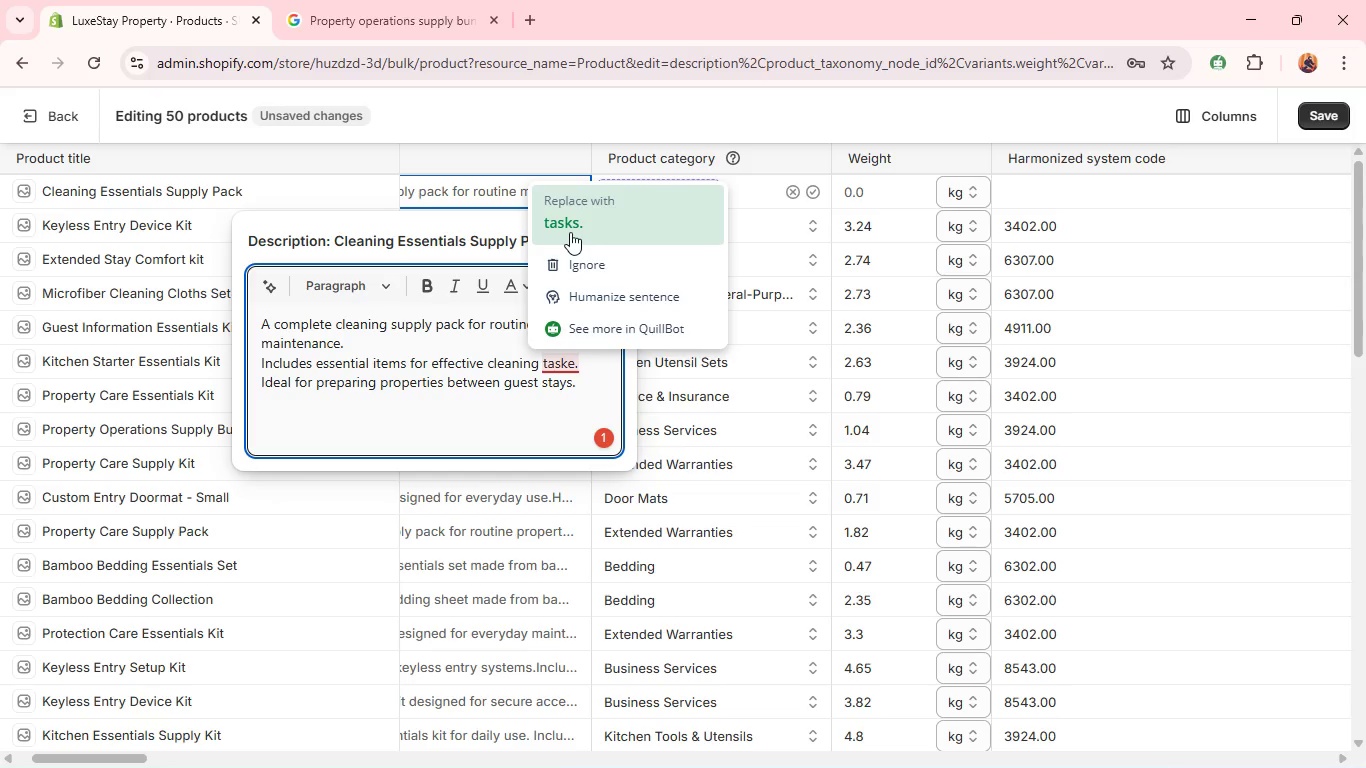 
left_click([569, 231])
 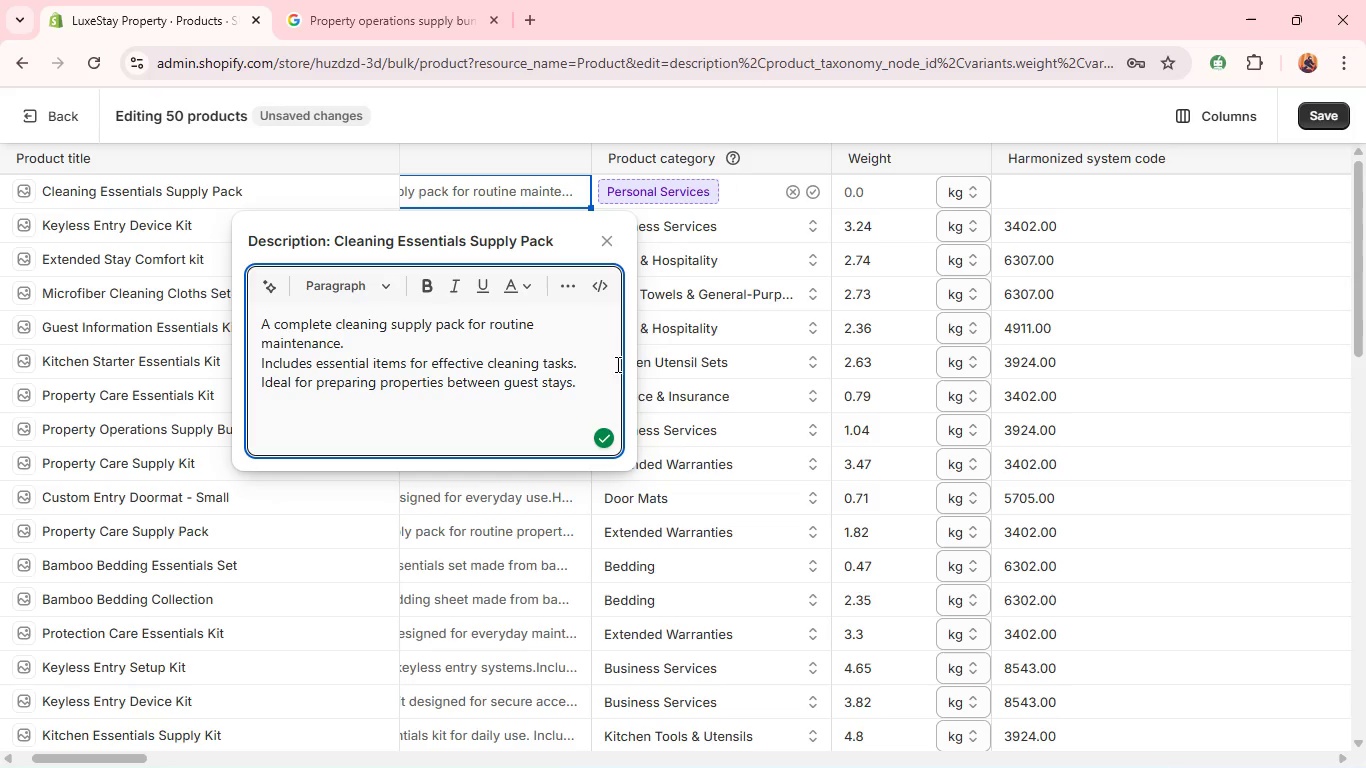 
left_click([586, 382])
 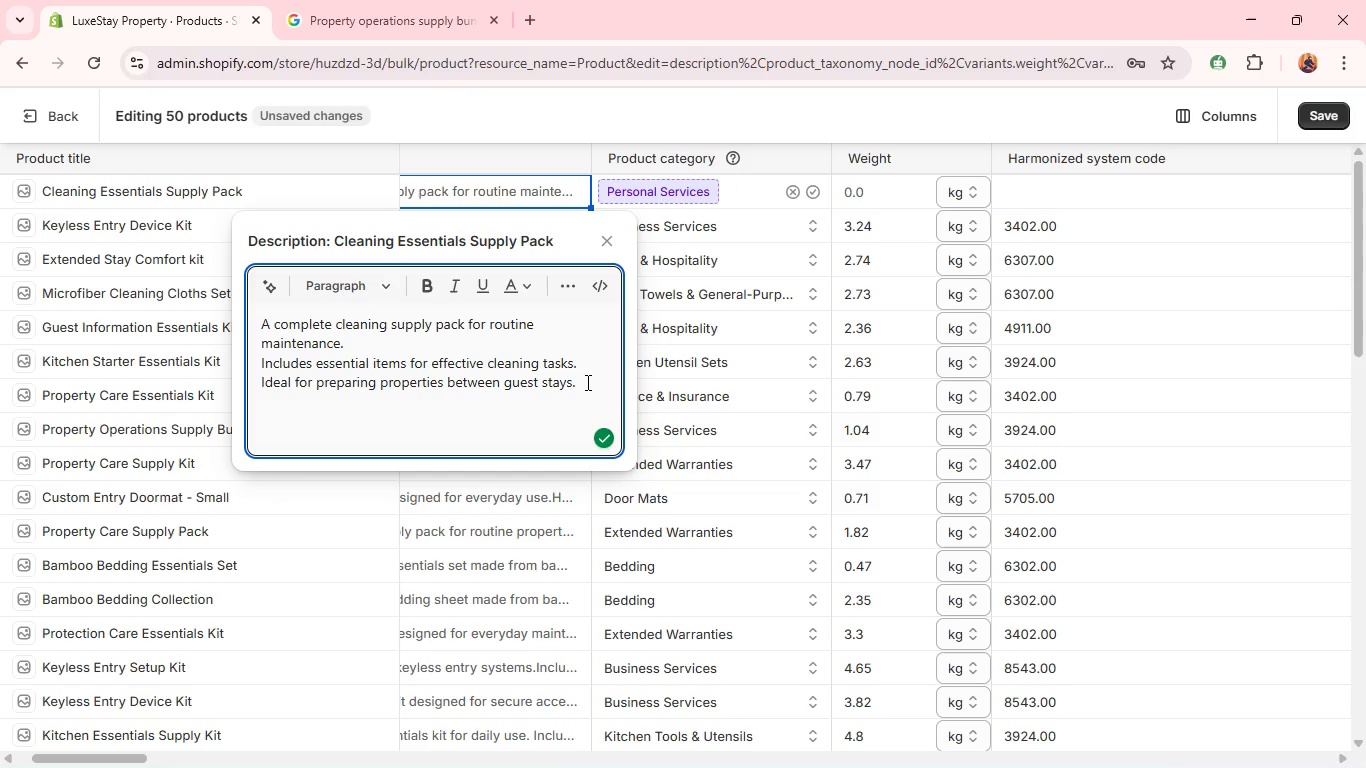 
key(Shift+Enter)
 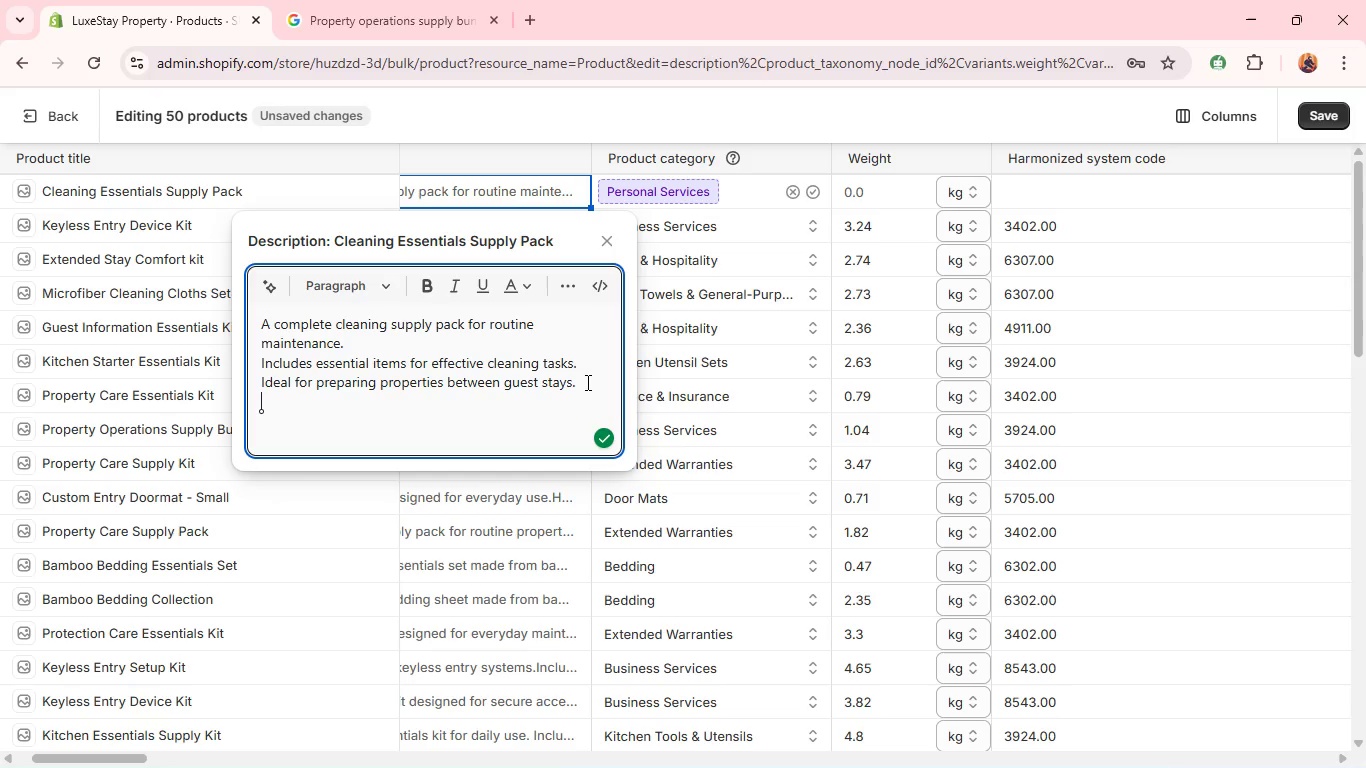 
type(Supports a clean and organized environment. )
 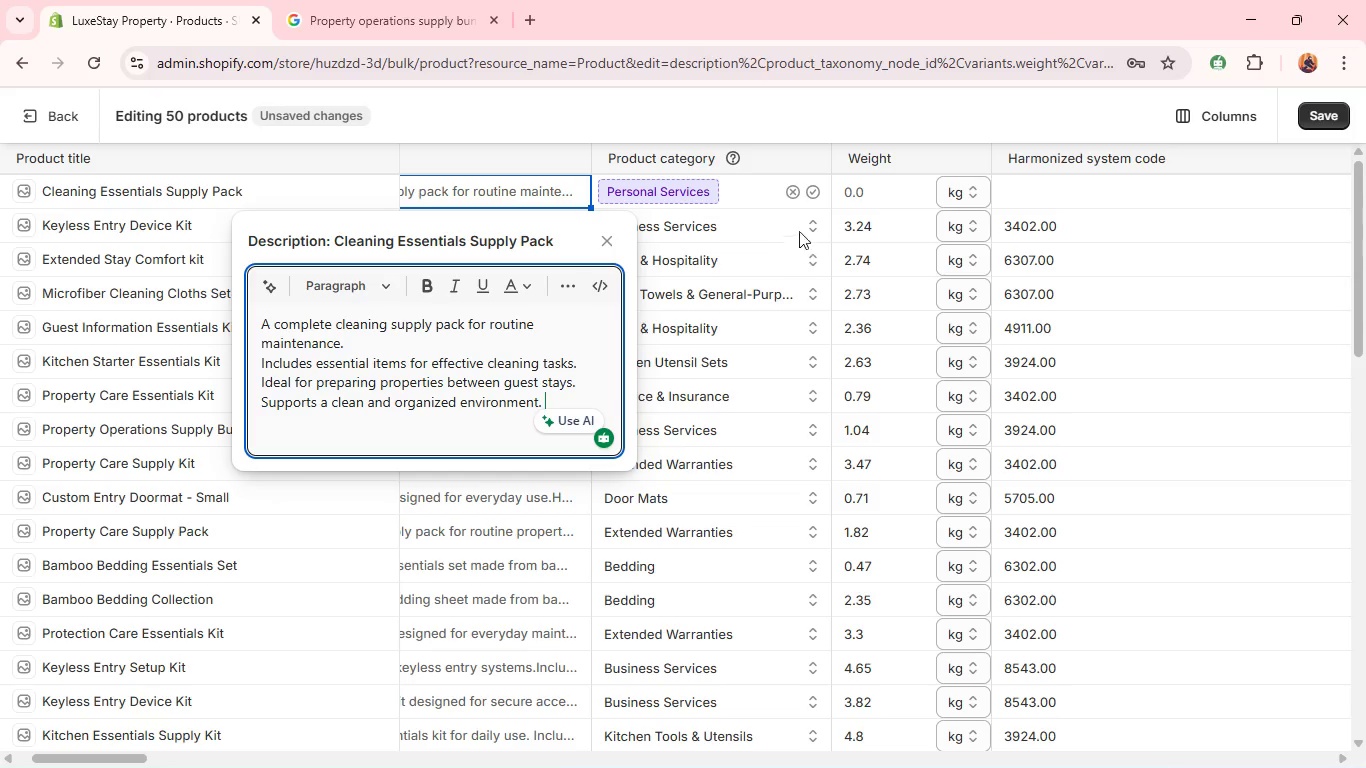 
wait(5.55)
 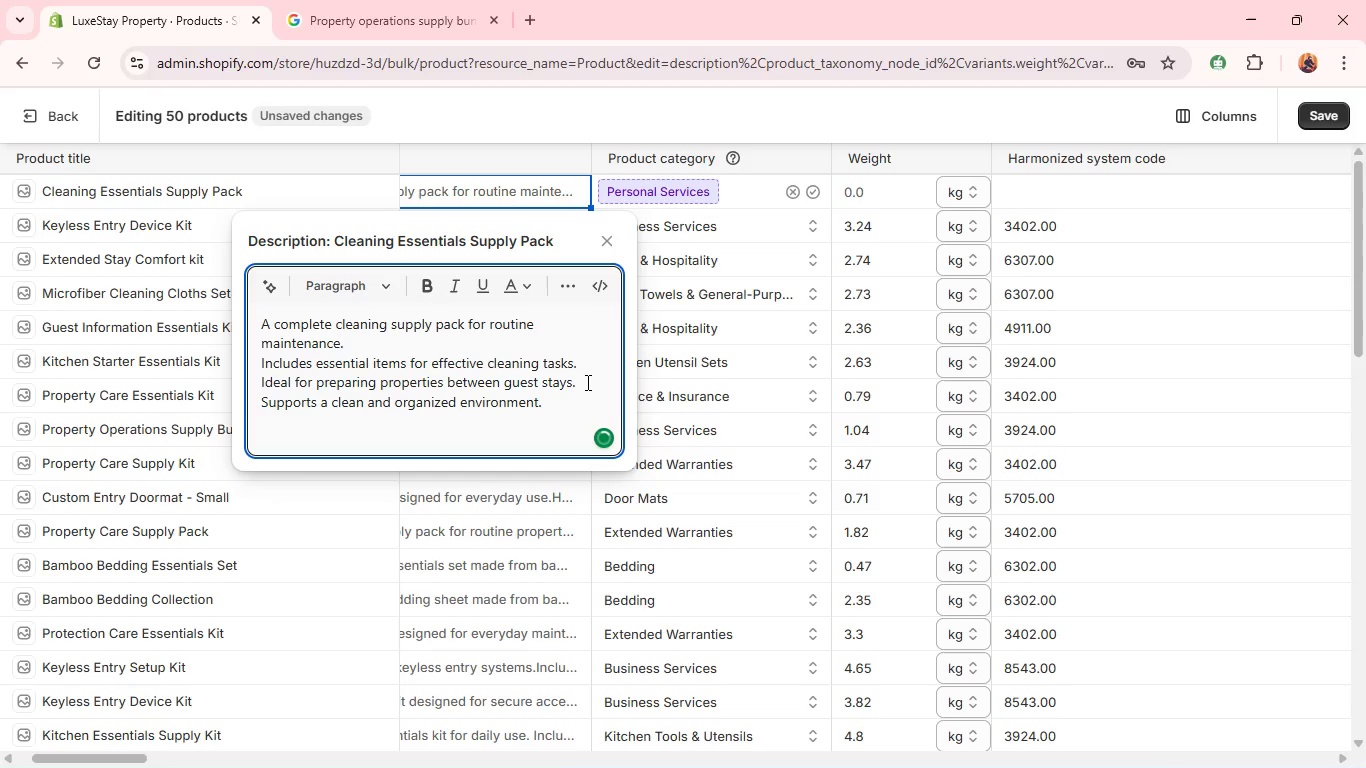 
left_click([816, 190])
 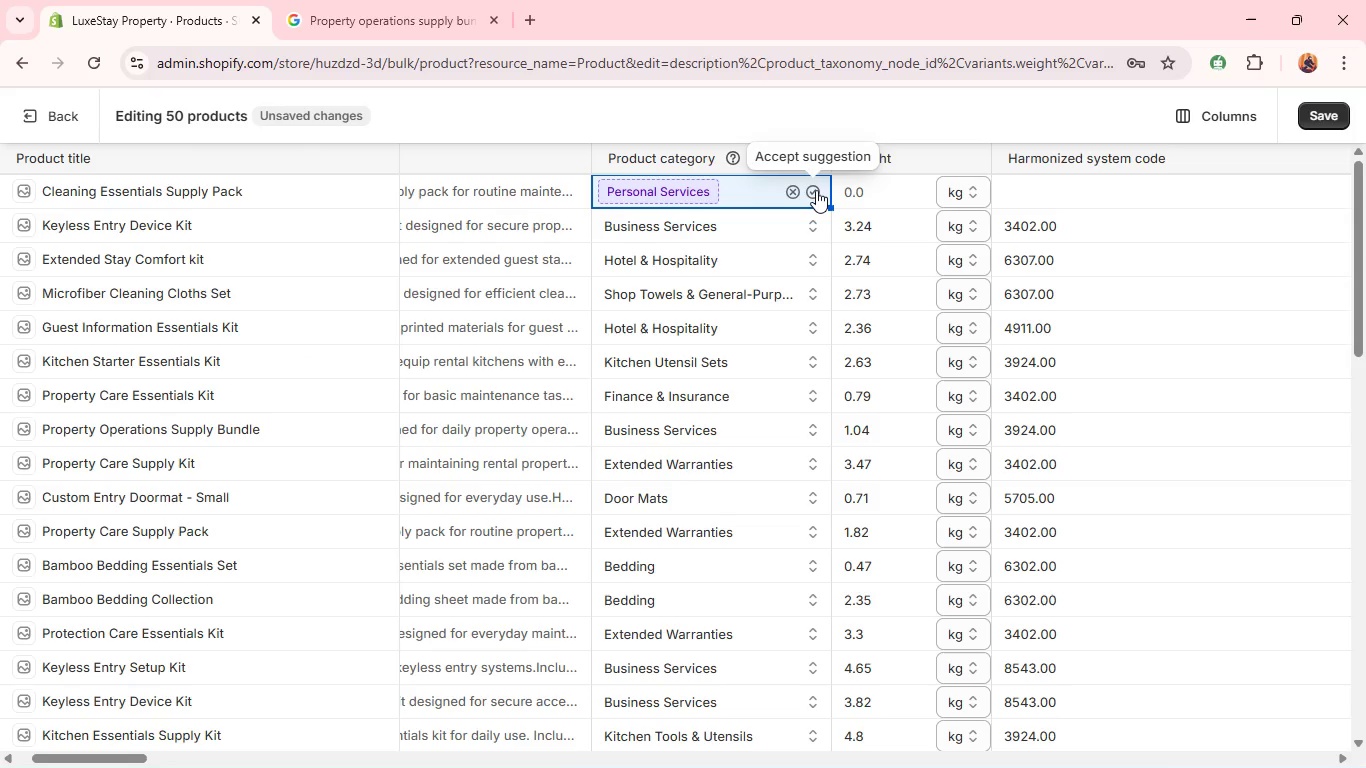 
wait(7.3)
 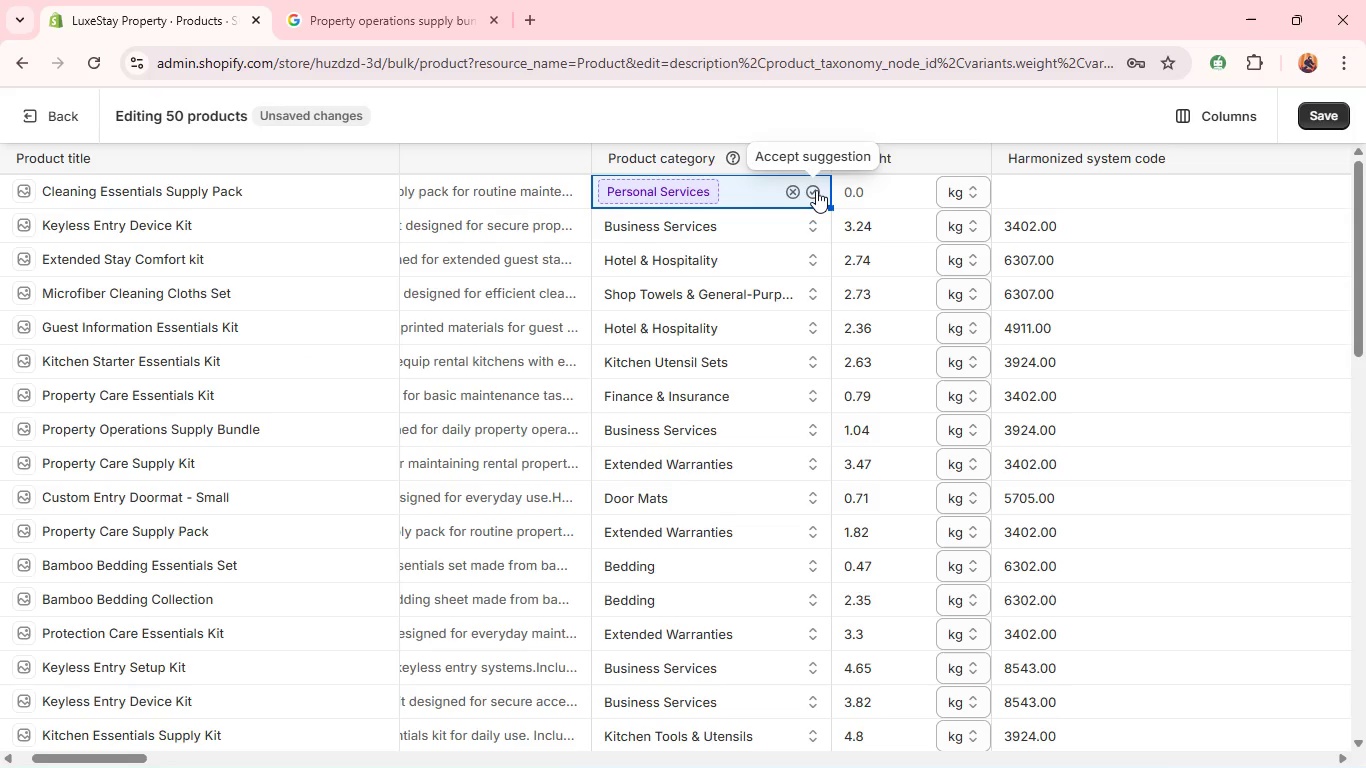 
left_click([816, 190])
 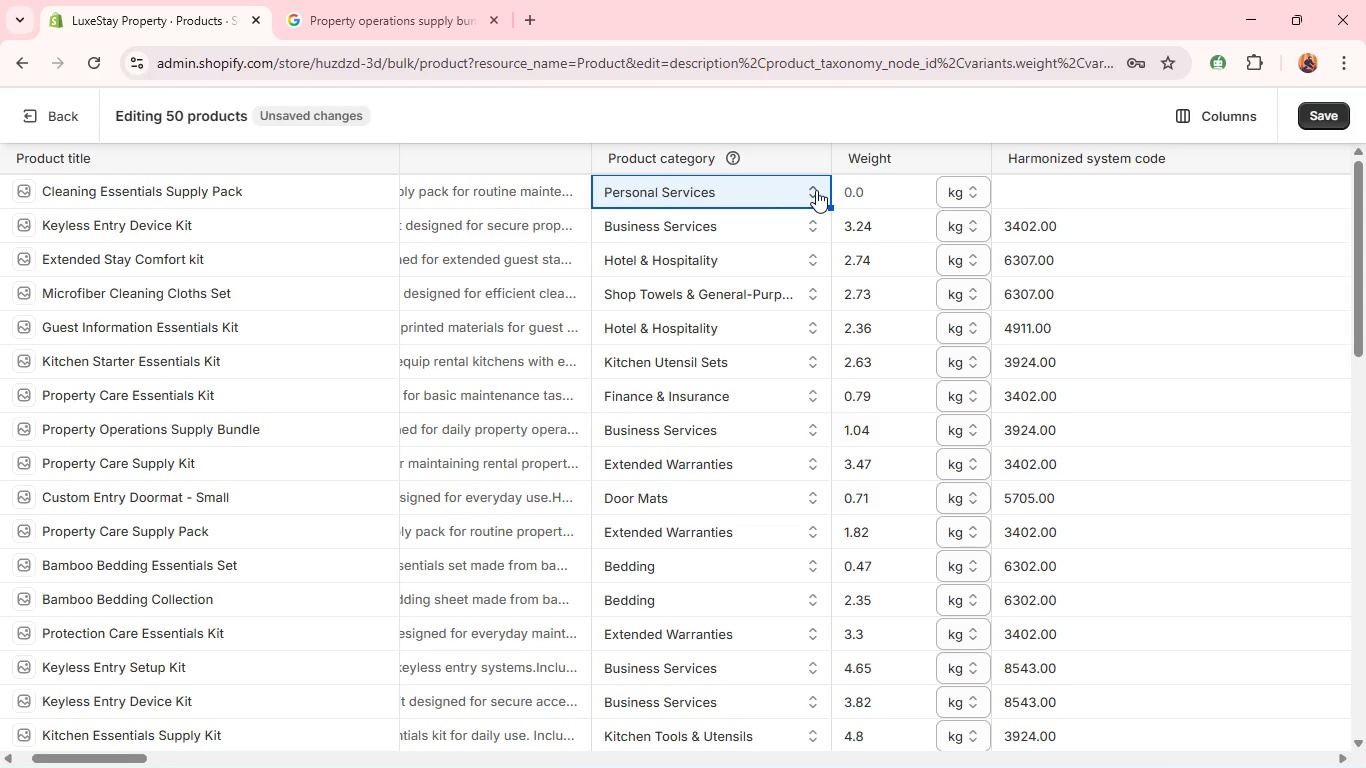 
wait(15.11)
 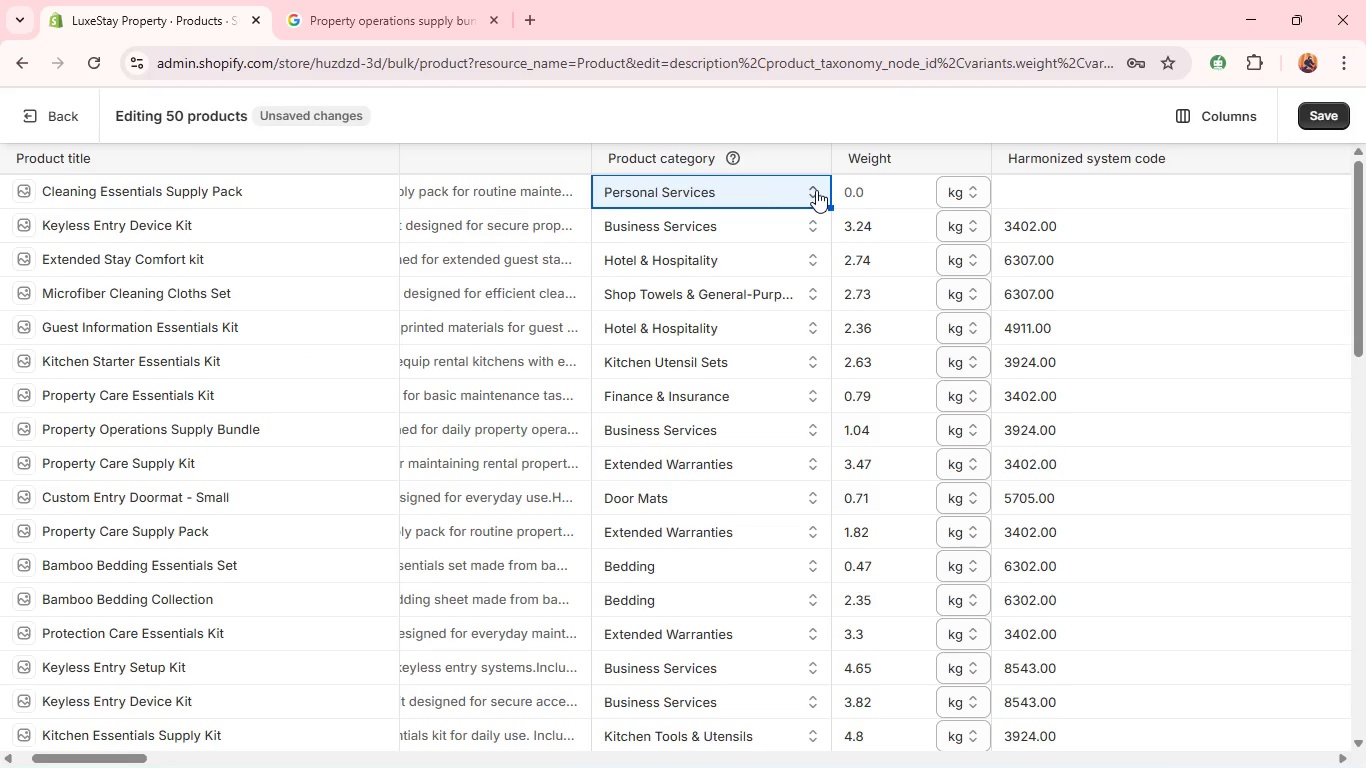 
double_click([876, 227])
 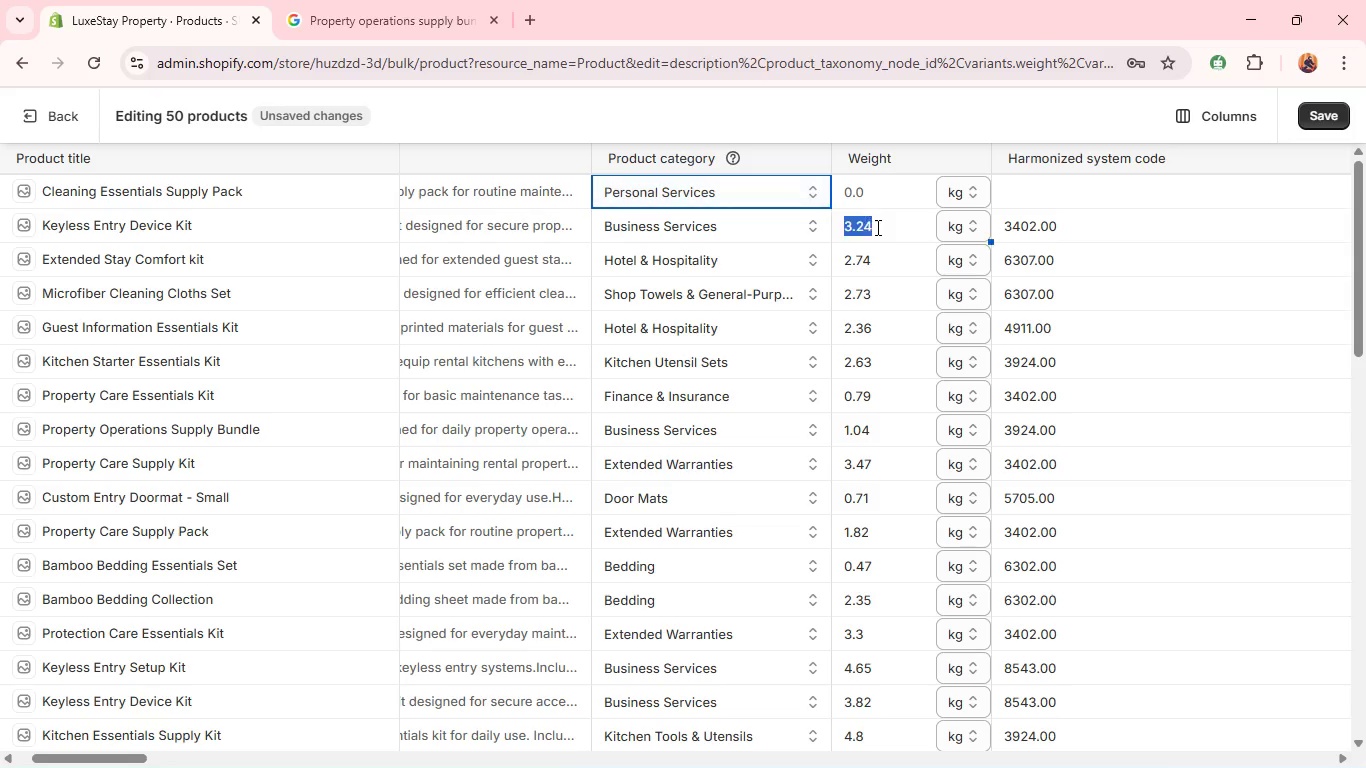 
double_click([876, 227])
 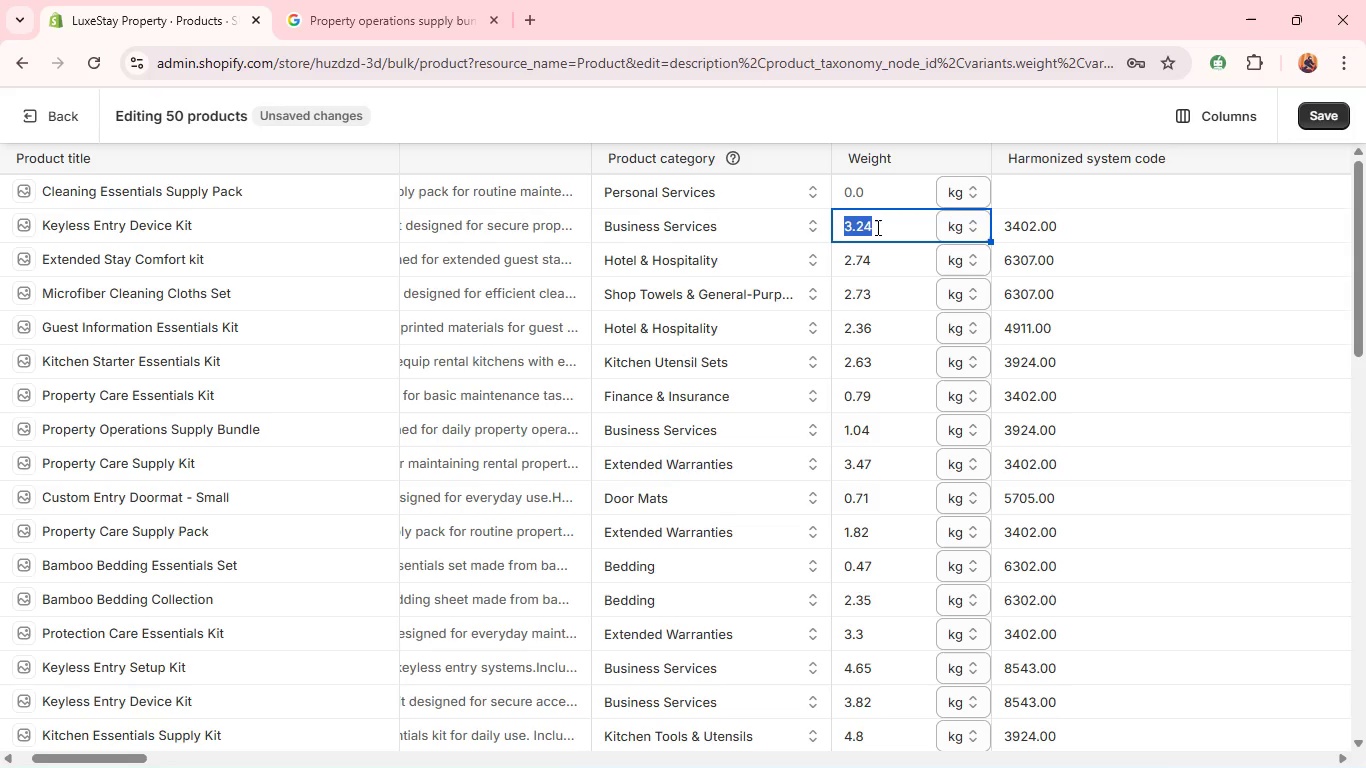 
type(2.07)
 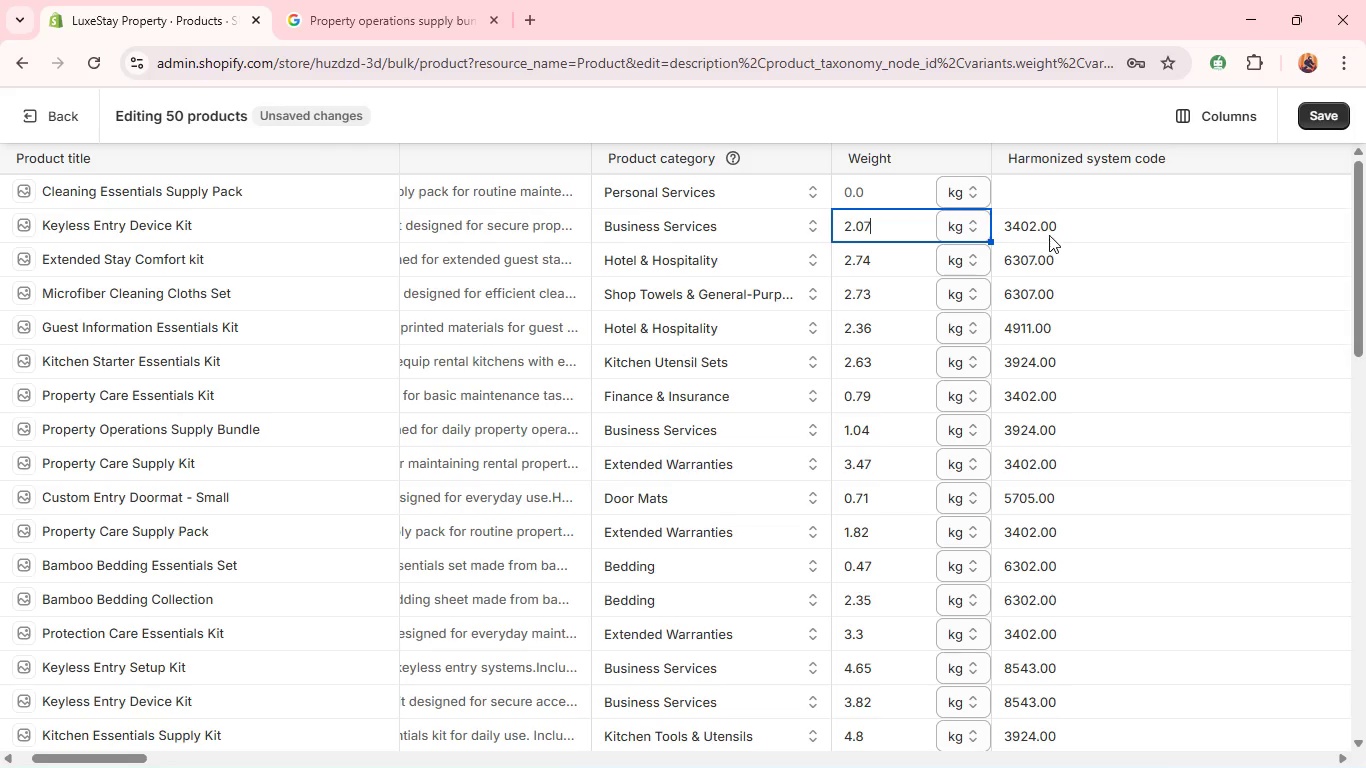 
double_click([1047, 224])
 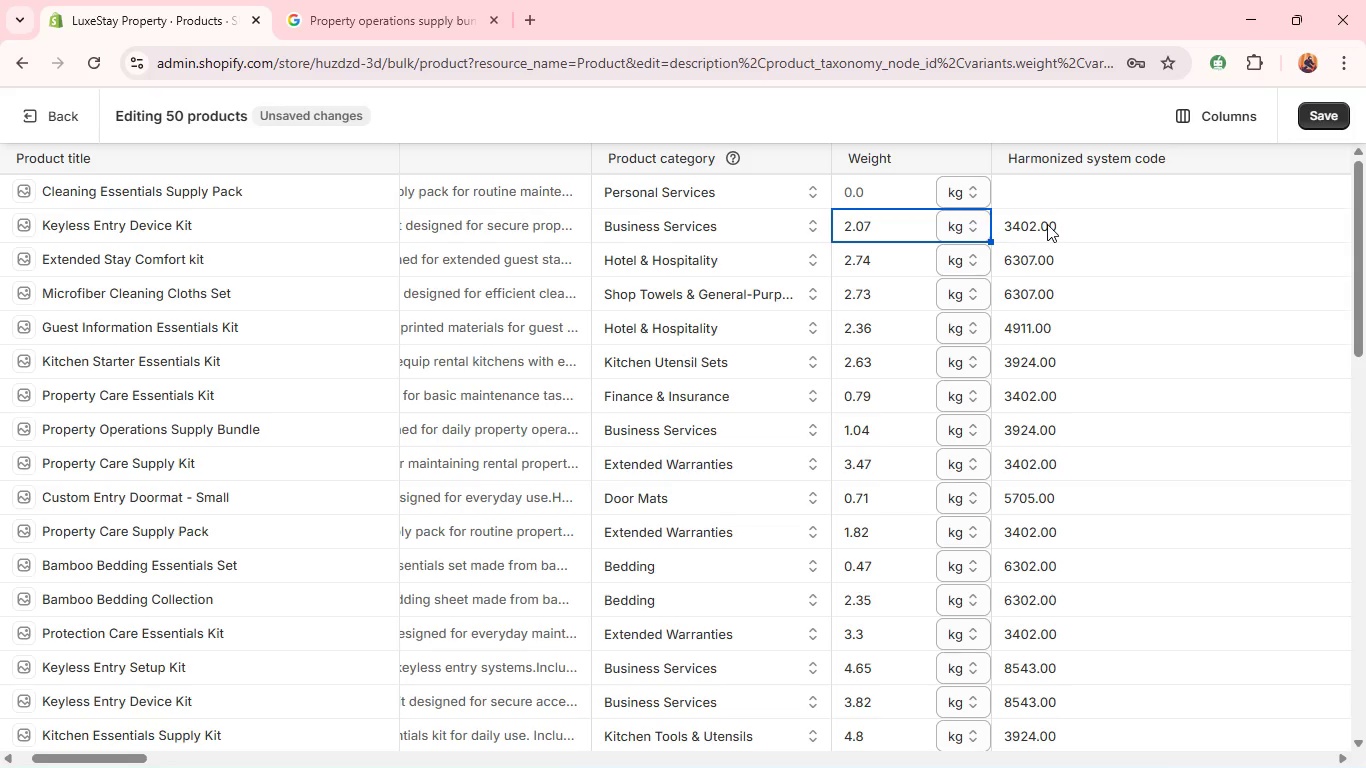 
triple_click([1047, 224])
 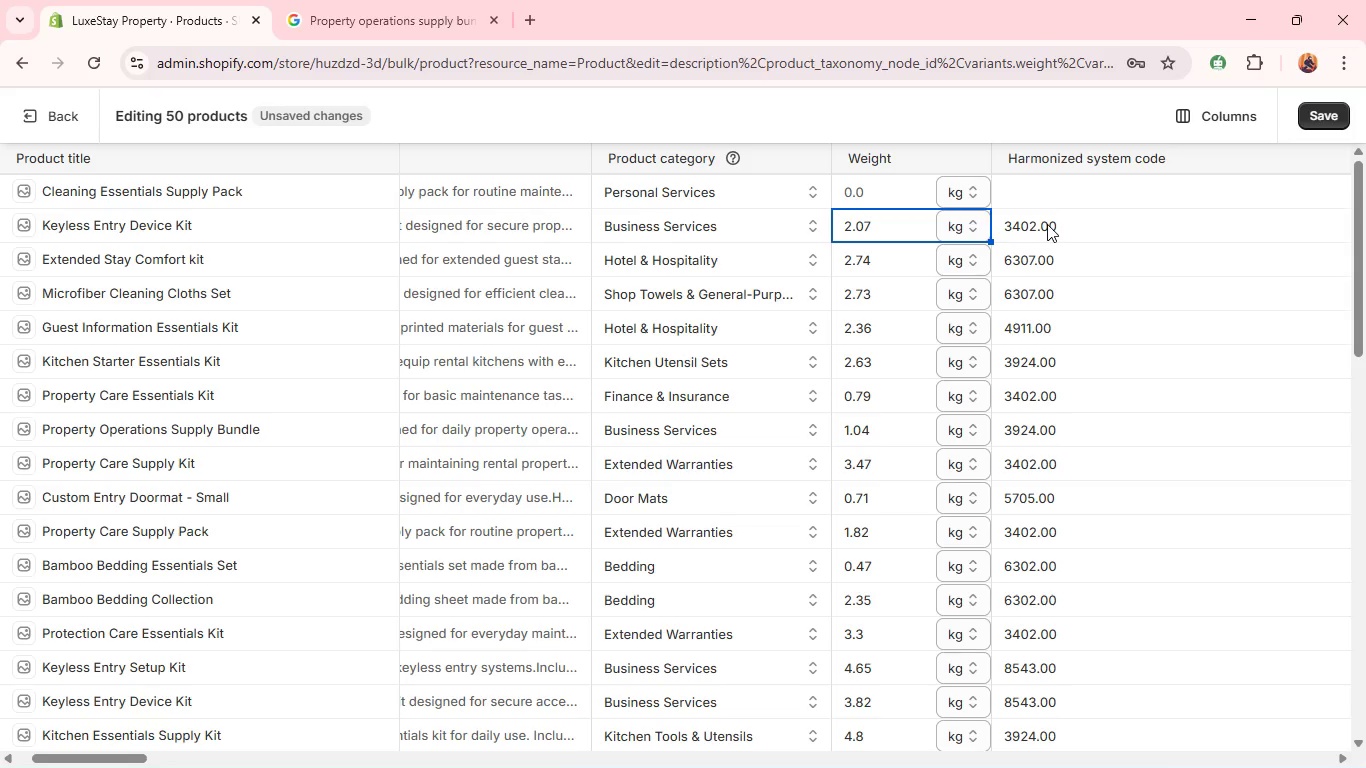 
triple_click([1047, 224])
 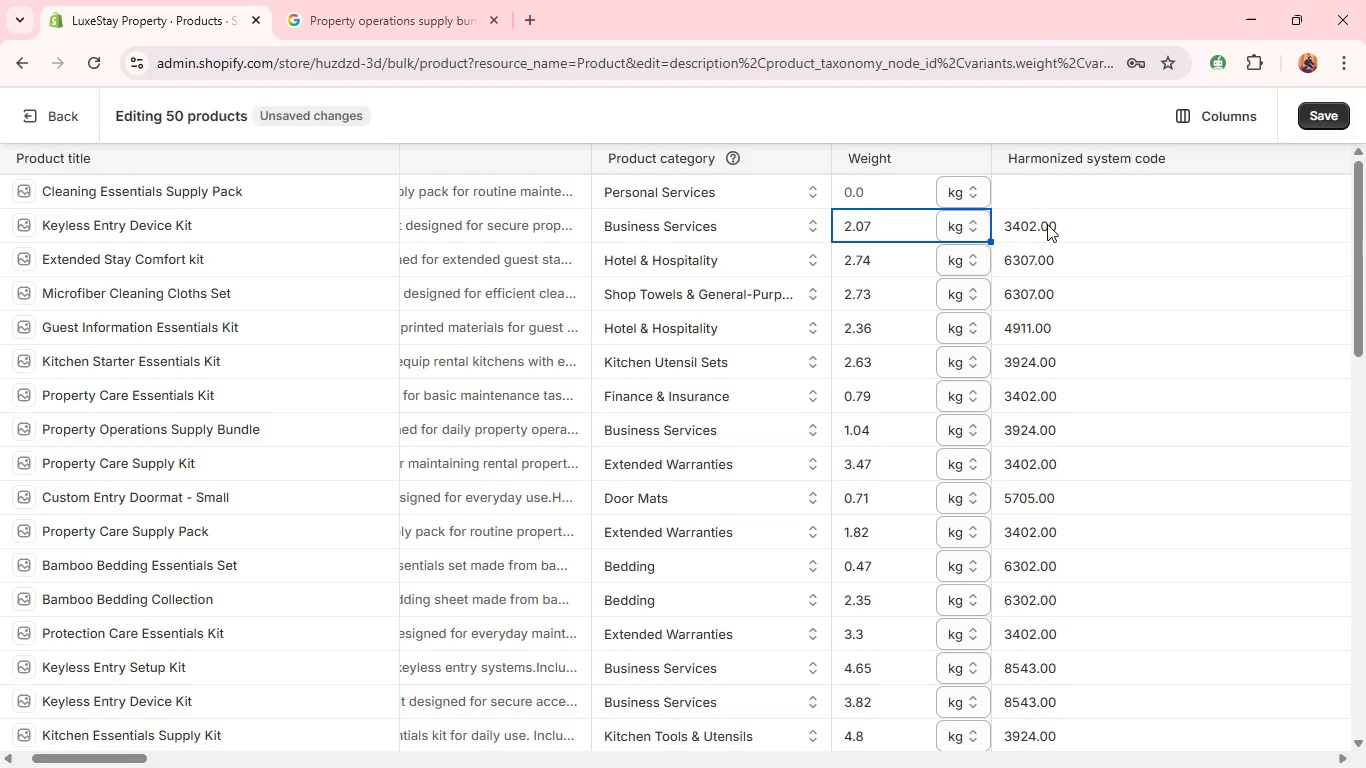 
triple_click([1047, 224])
 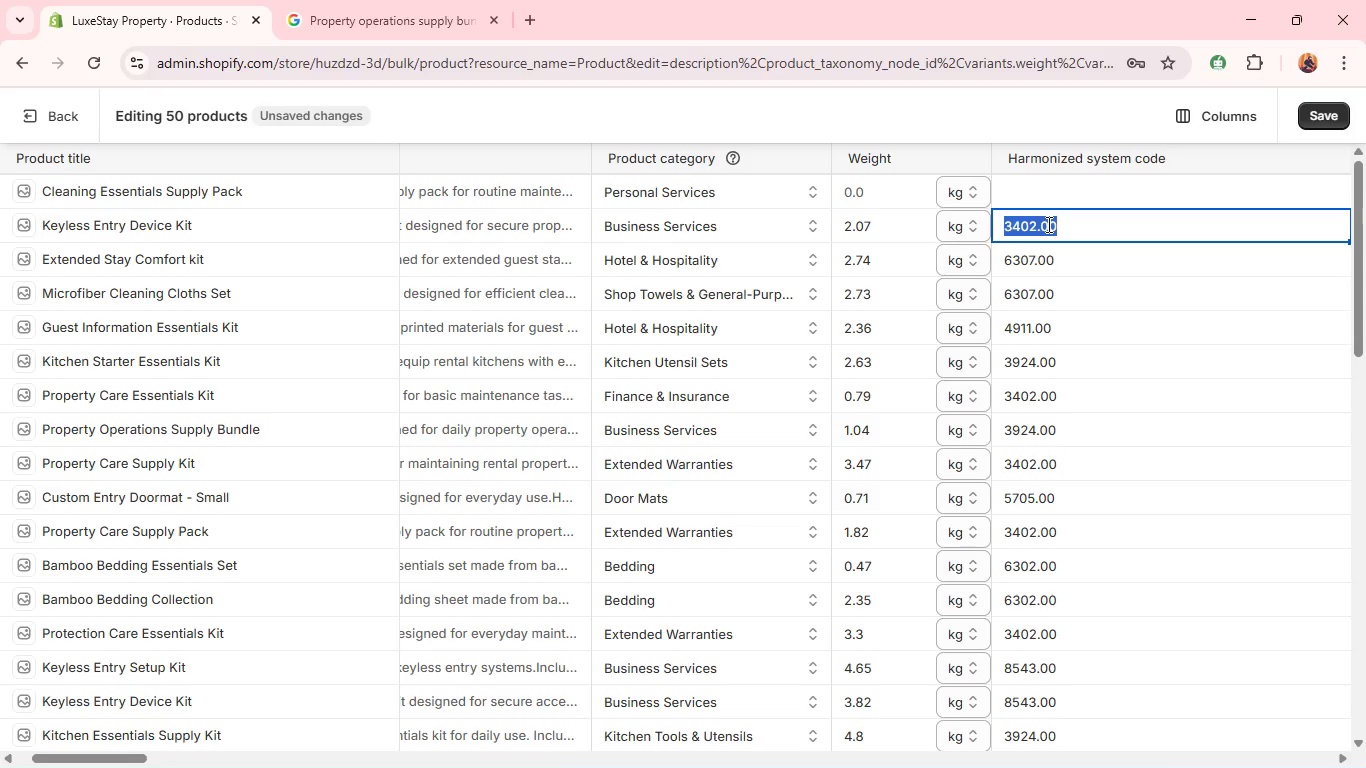 
type(8543.00)
 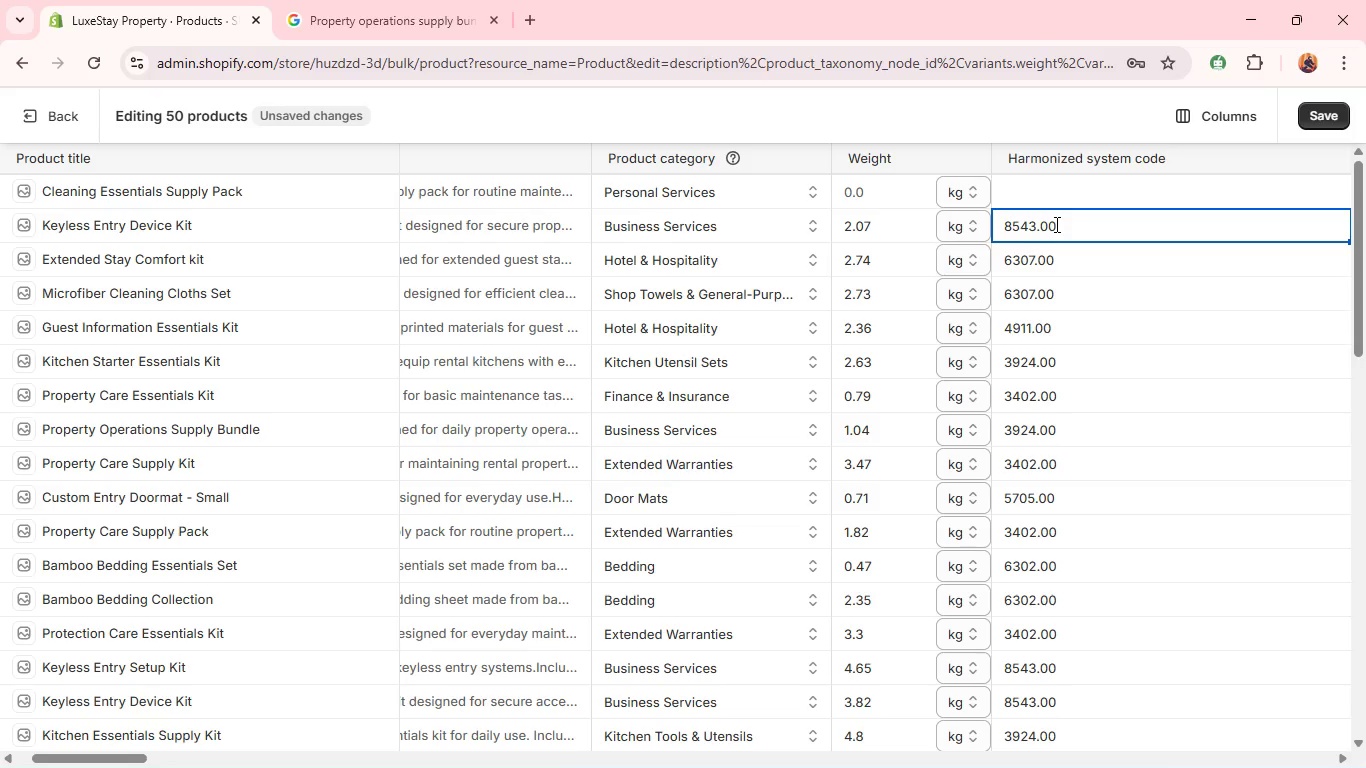 
left_click([1033, 187])
 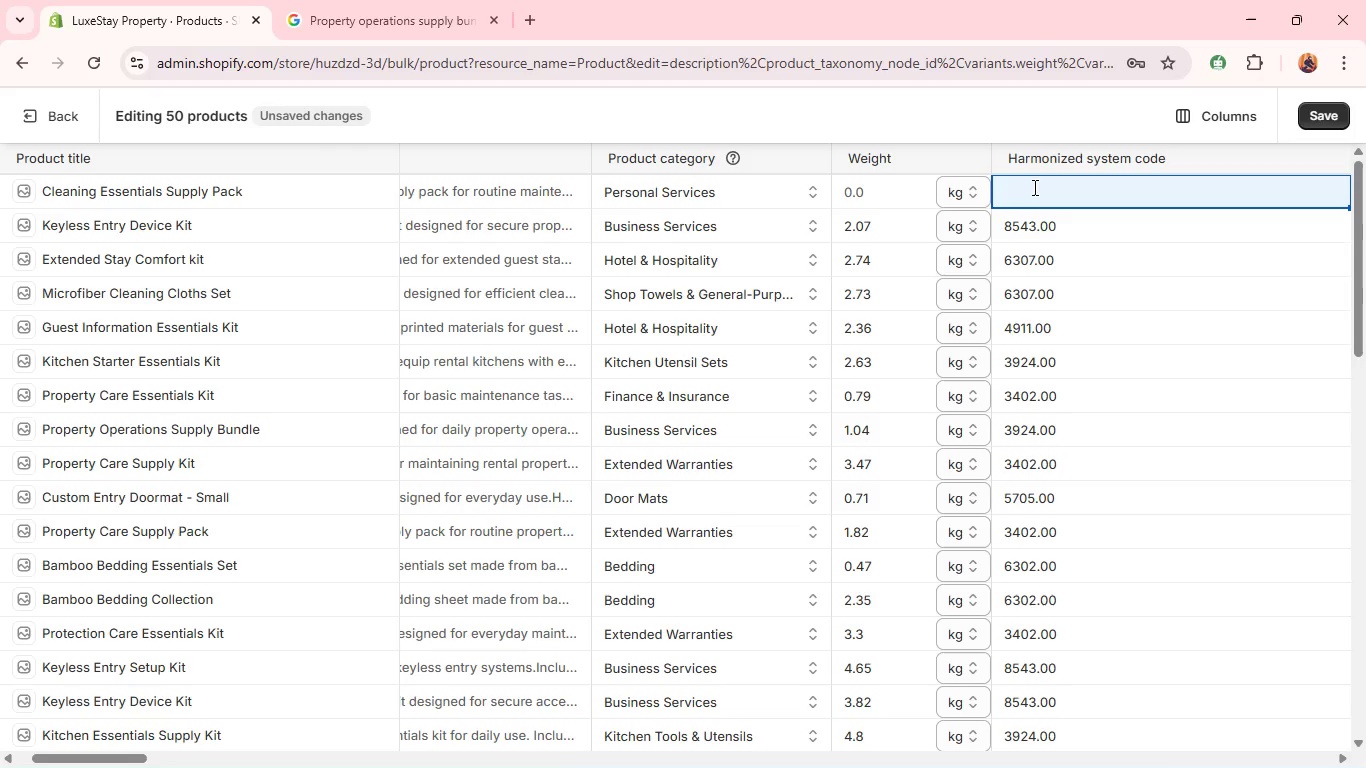 
double_click([1033, 187])
 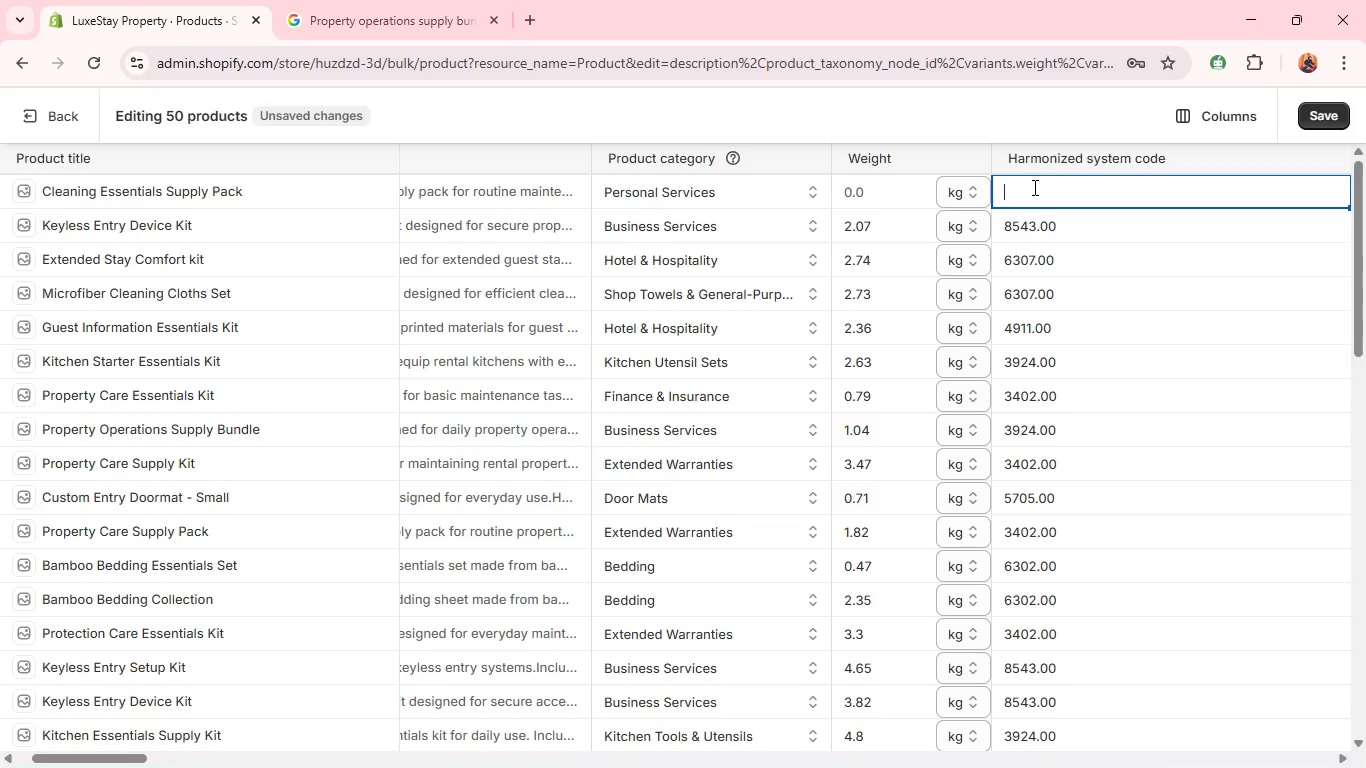 
type(3402)
 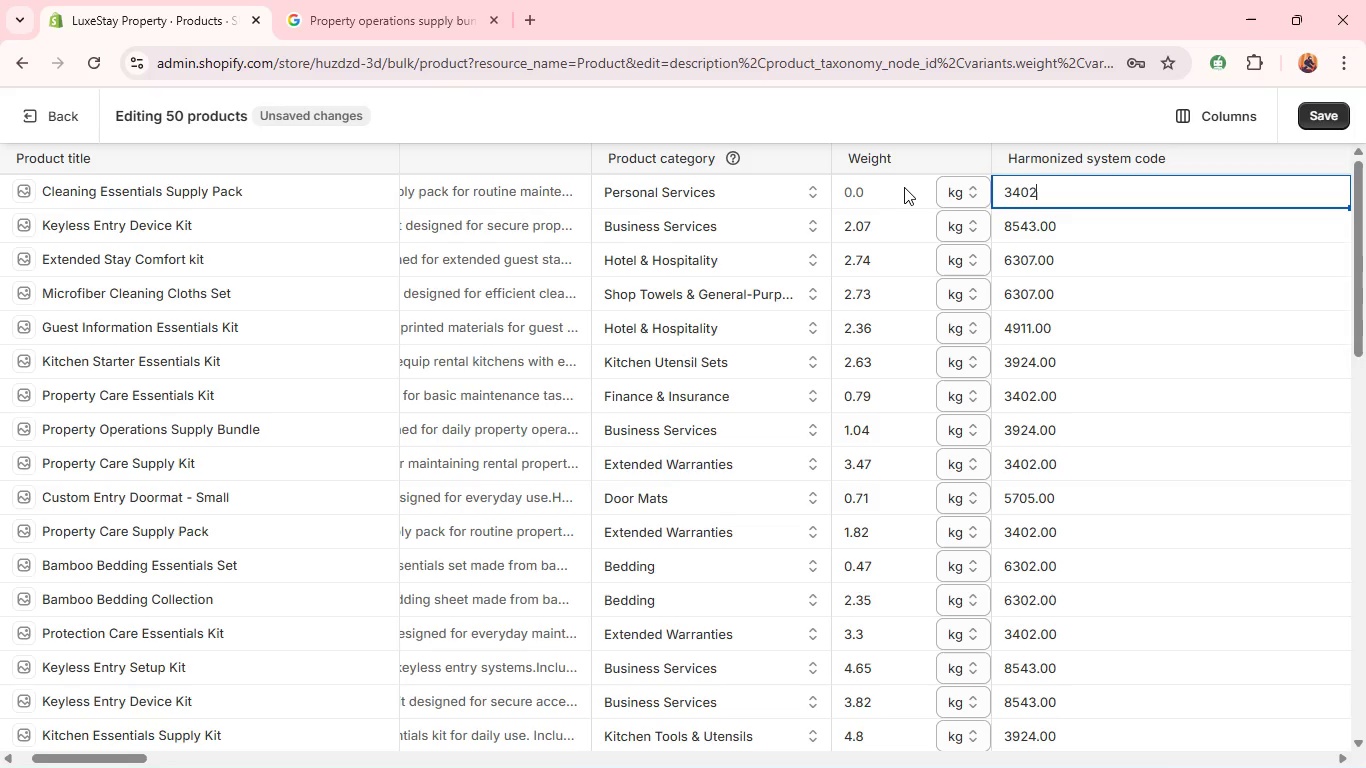 
double_click([903, 186])
 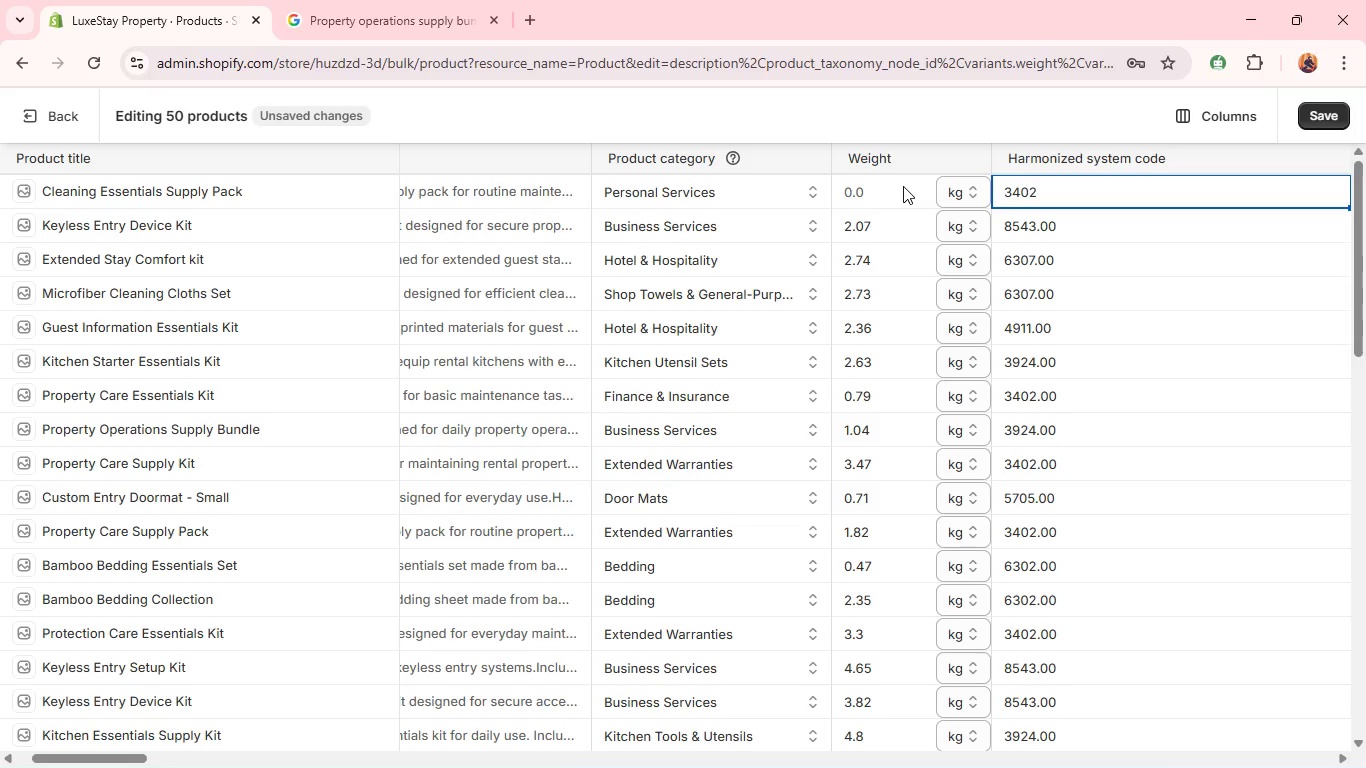 
triple_click([903, 186])
 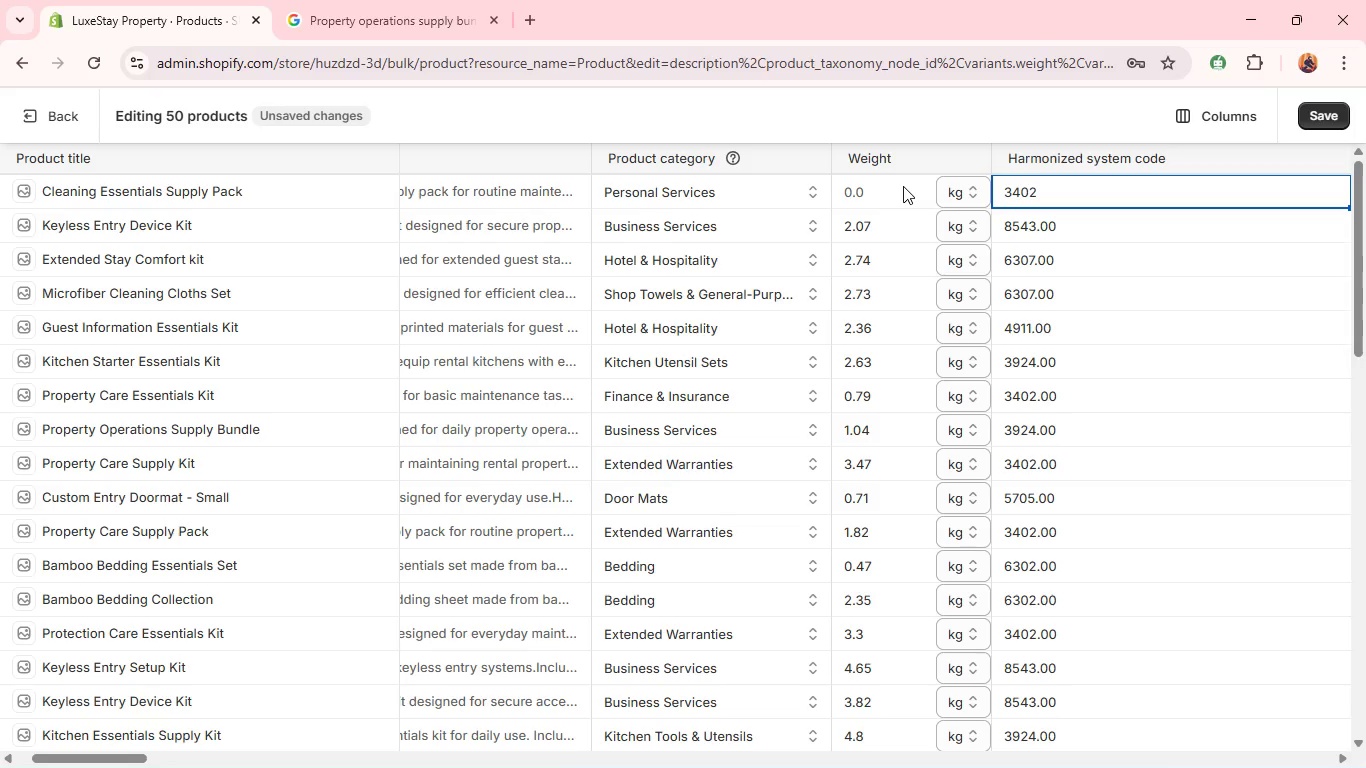 
type(3.24)
 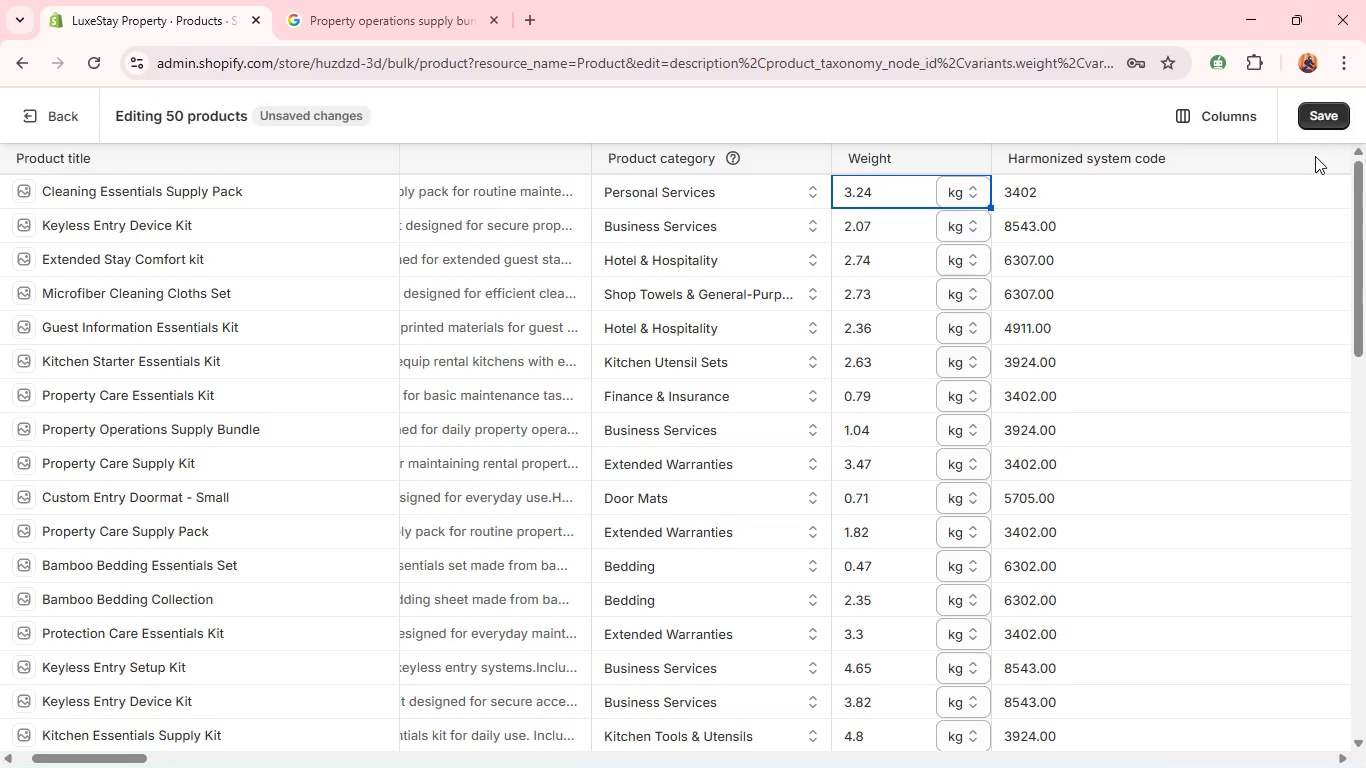 
left_click([1328, 111])
 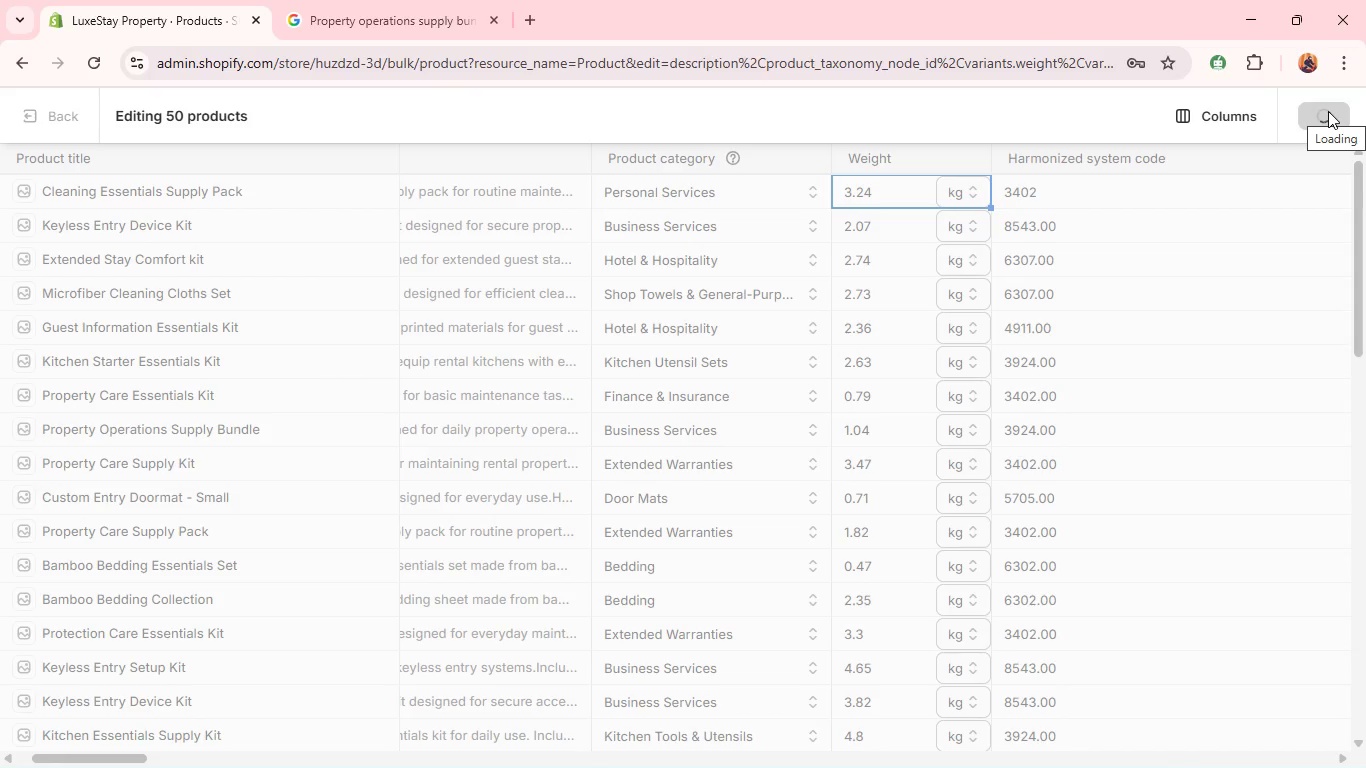 
wait(5.78)
 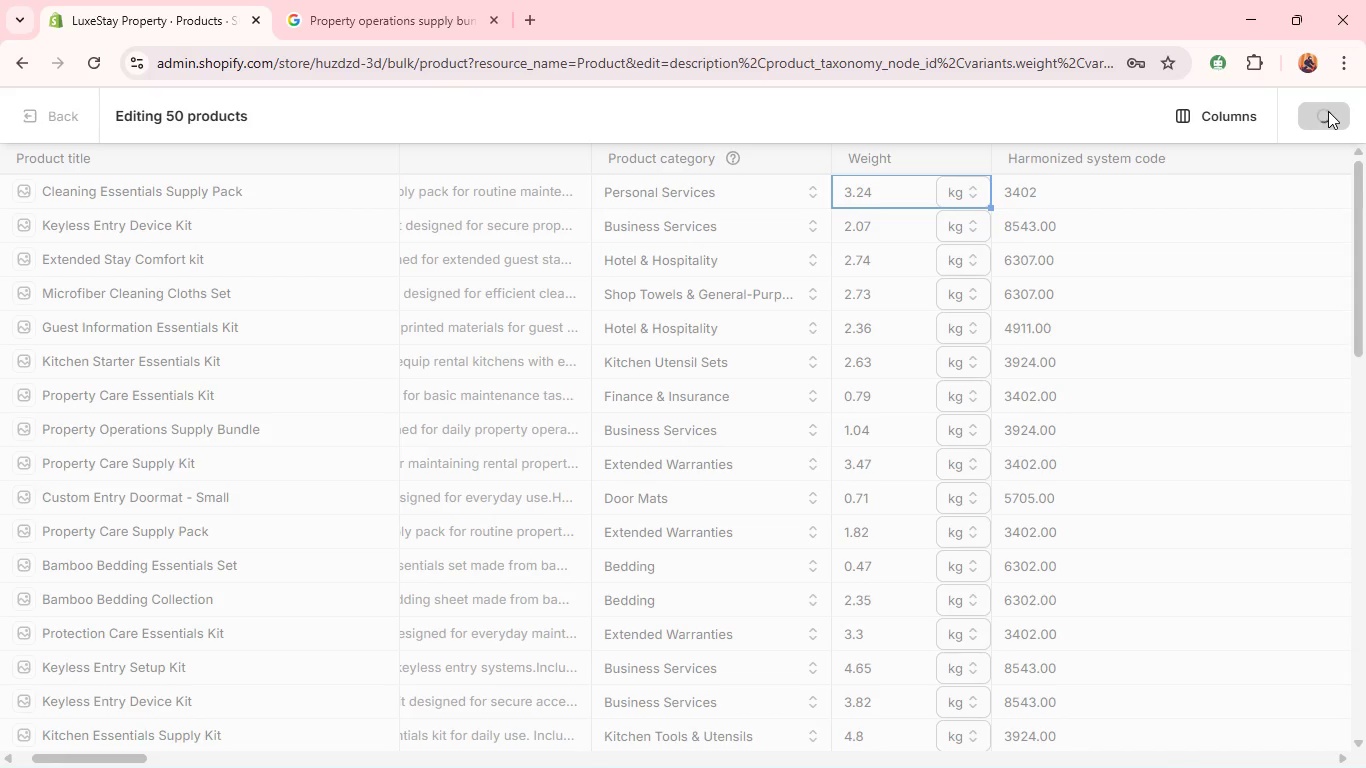 
key(Alt+Tab)